 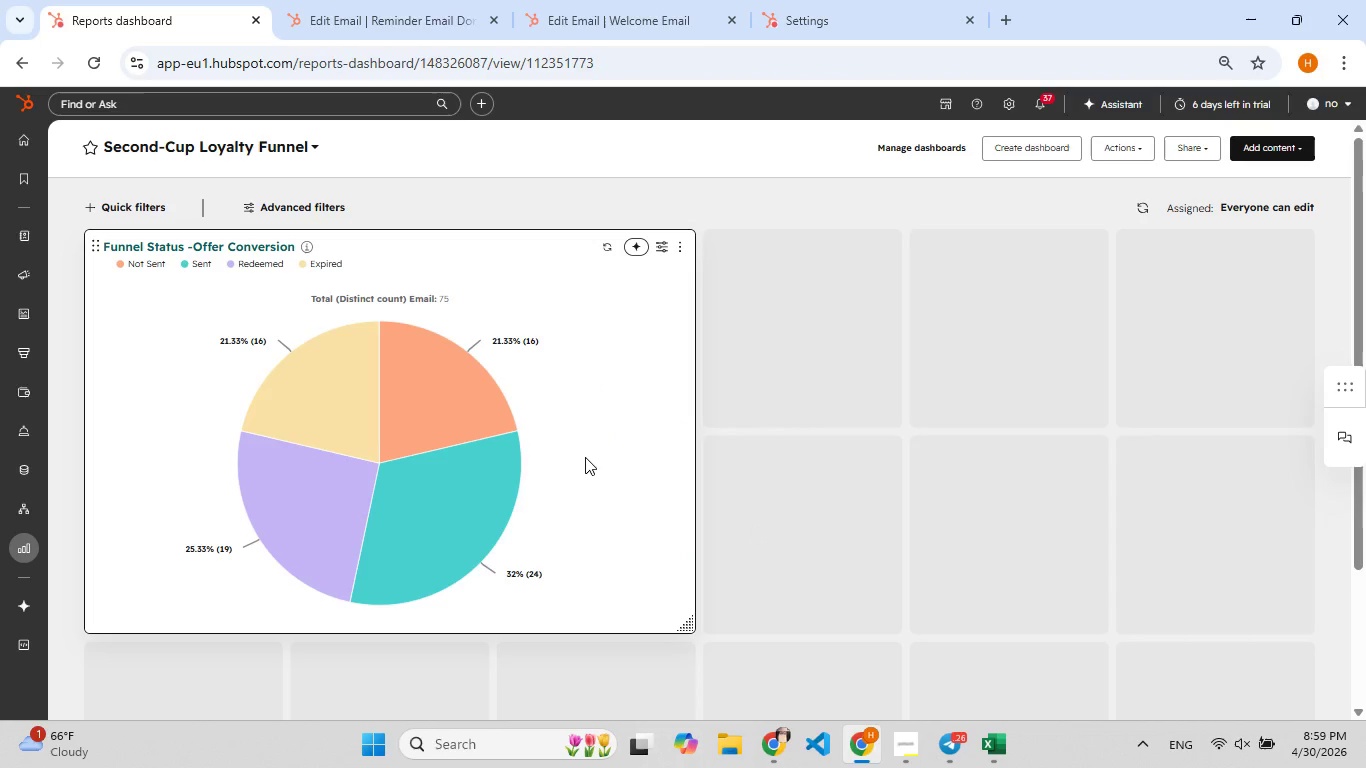 
left_click([662, 250])
 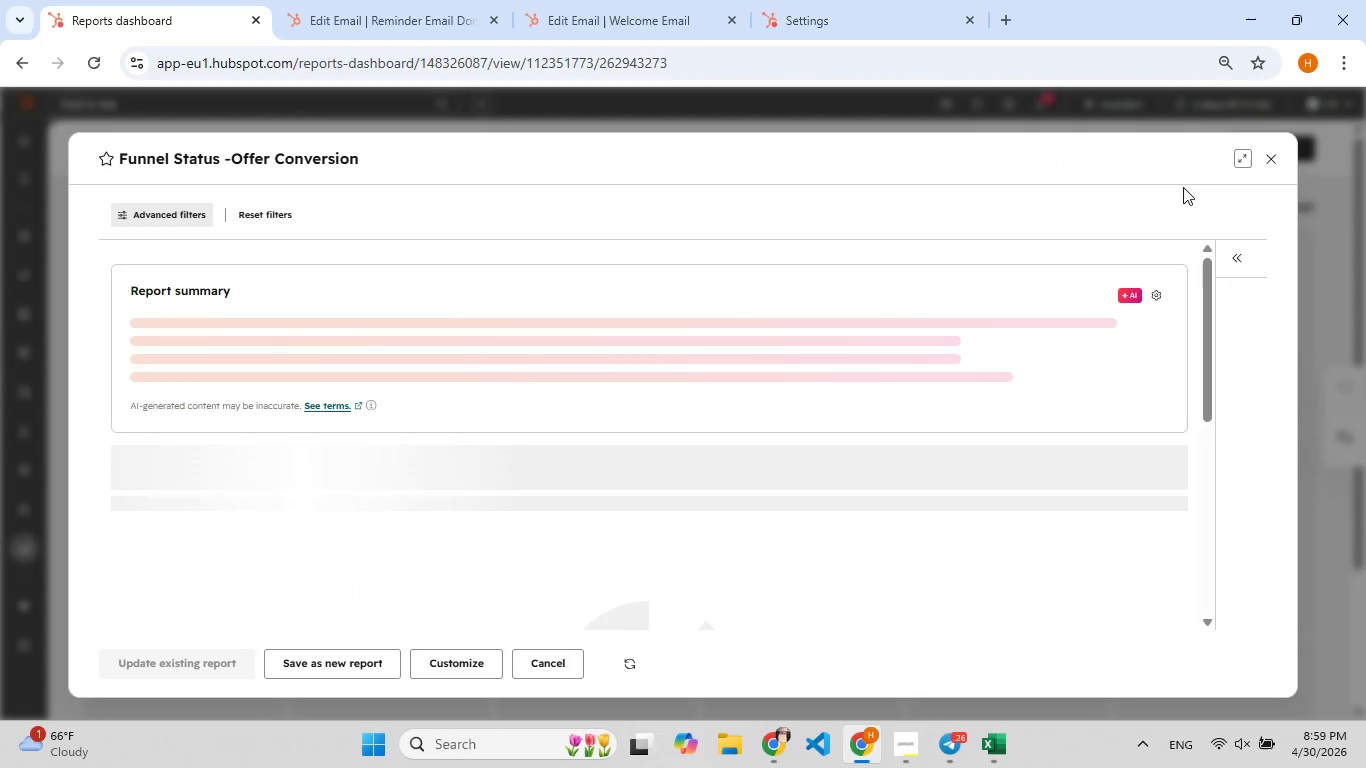 
left_click([1248, 154])
 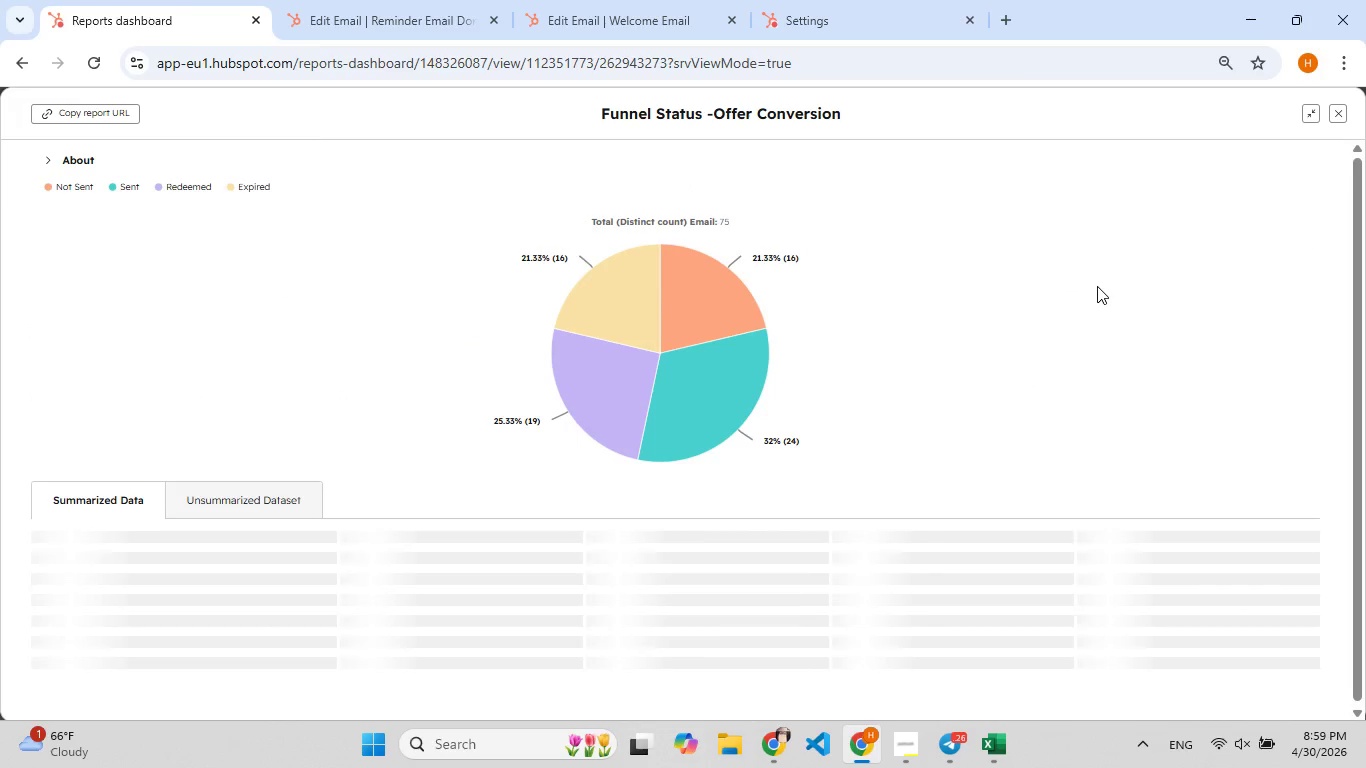 
wait(10.33)
 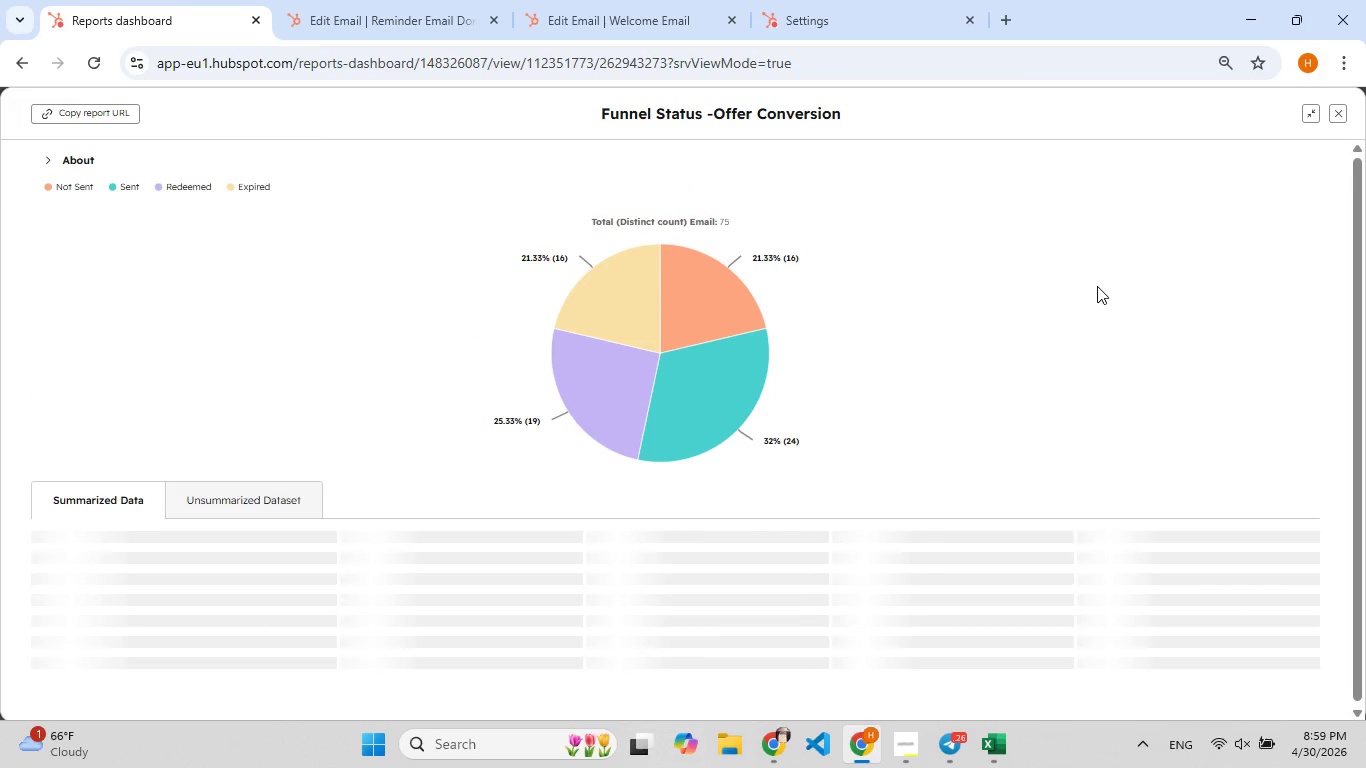 
scroll: coordinate [1056, 312], scroll_direction: down, amount: 2.0
 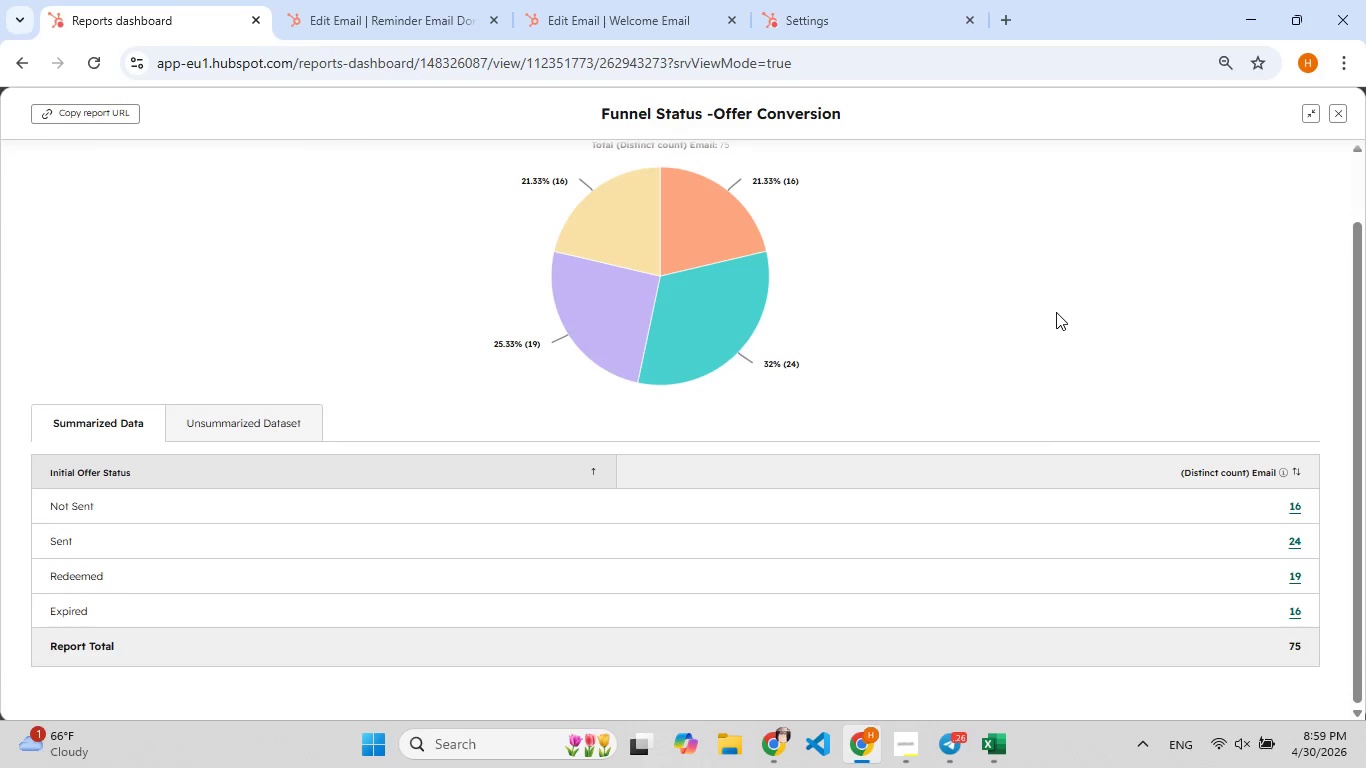 
scroll: coordinate [1056, 312], scroll_direction: up, amount: 1.0
 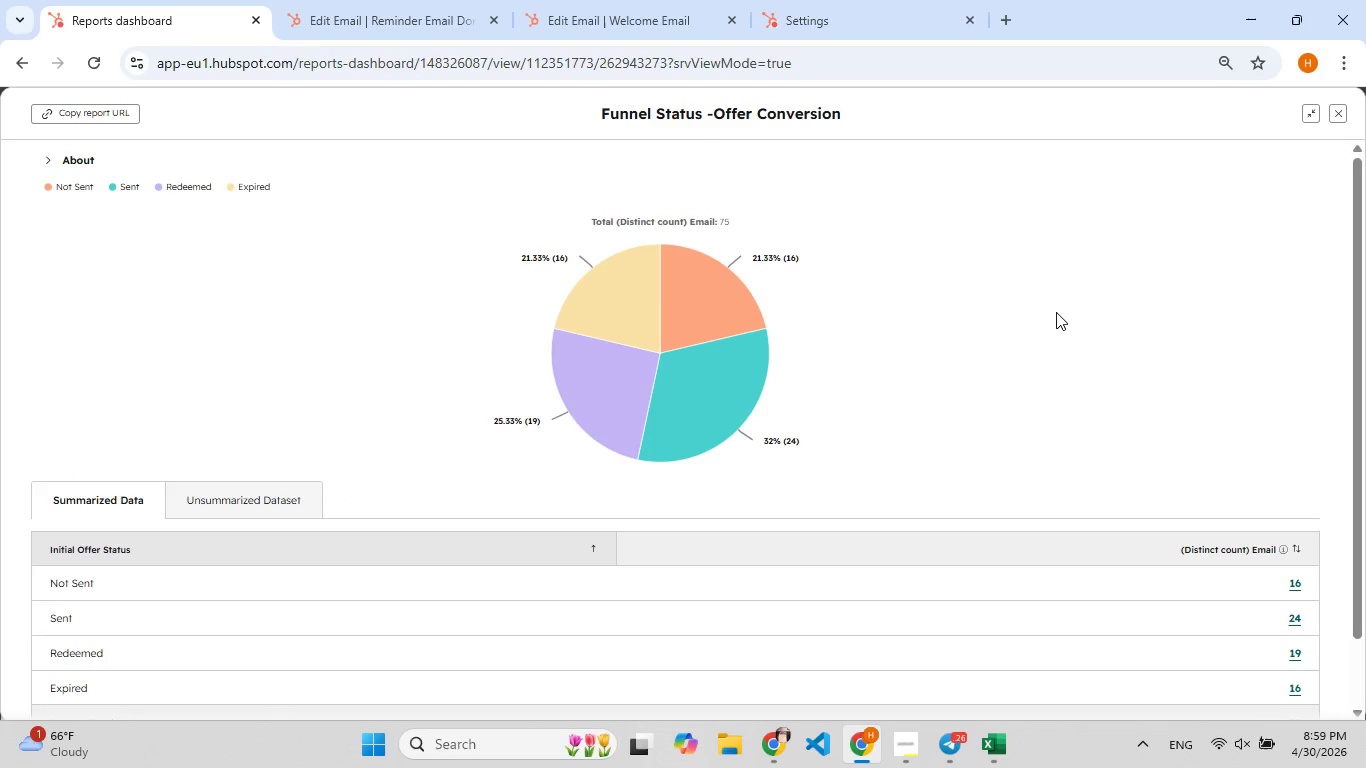 
scroll: coordinate [1056, 312], scroll_direction: down, amount: 1.0
 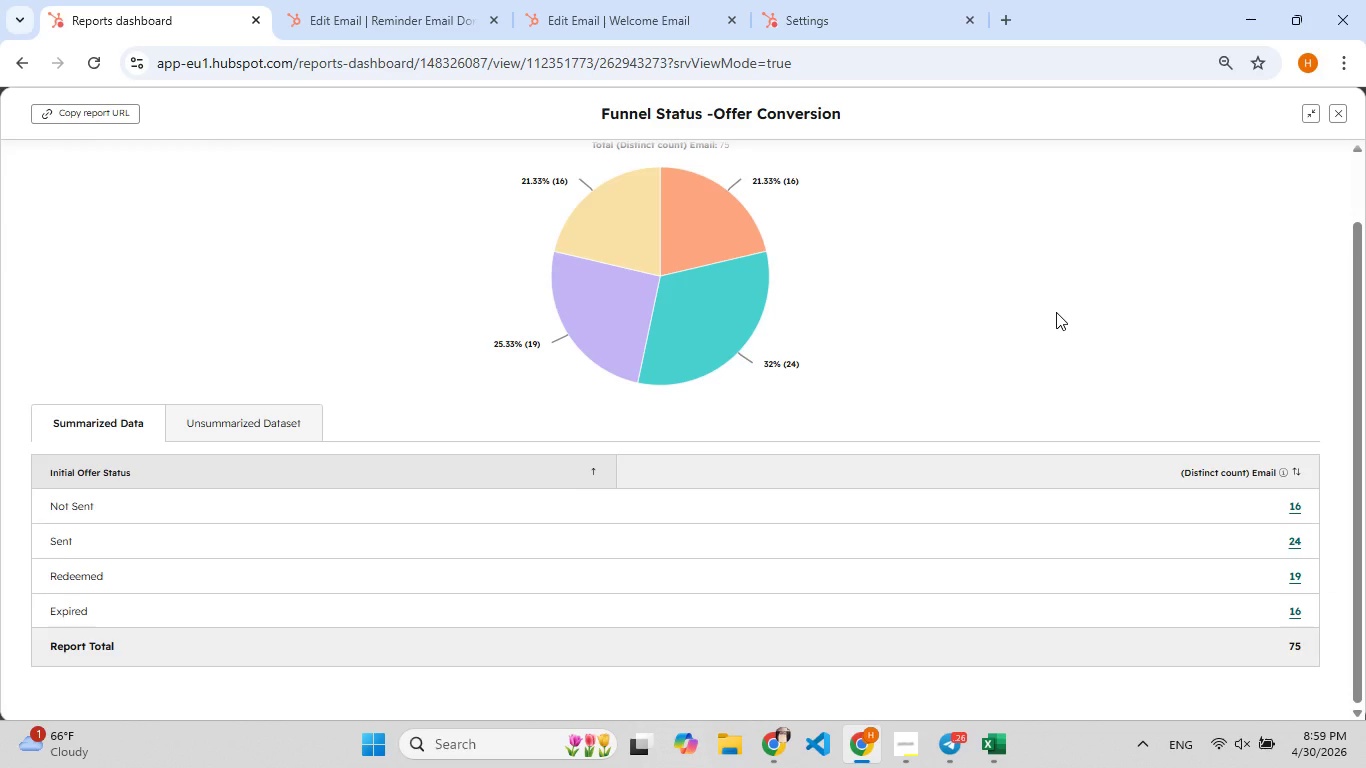 
scroll: coordinate [1056, 312], scroll_direction: up, amount: 1.0
 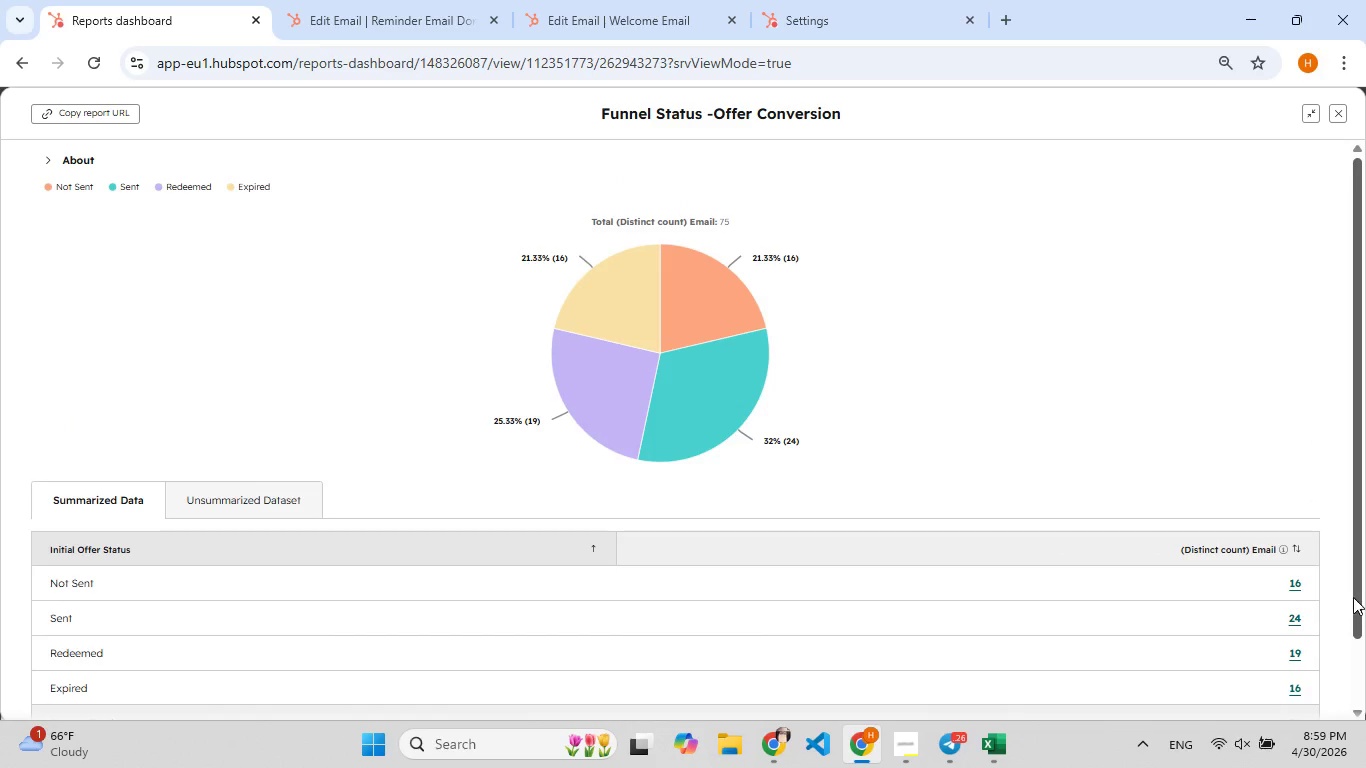 
left_click([1362, 705])
 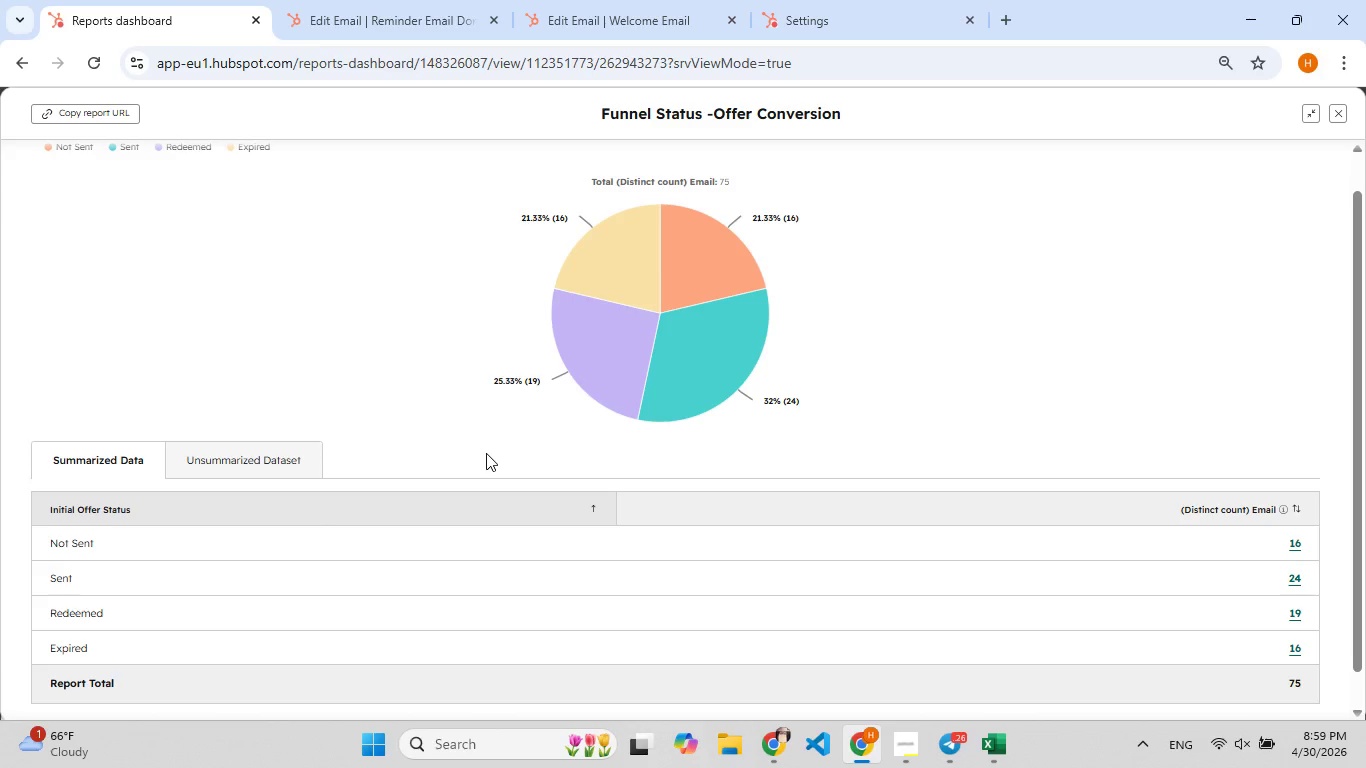 
hold_key(key=F5, duration=0.62)
 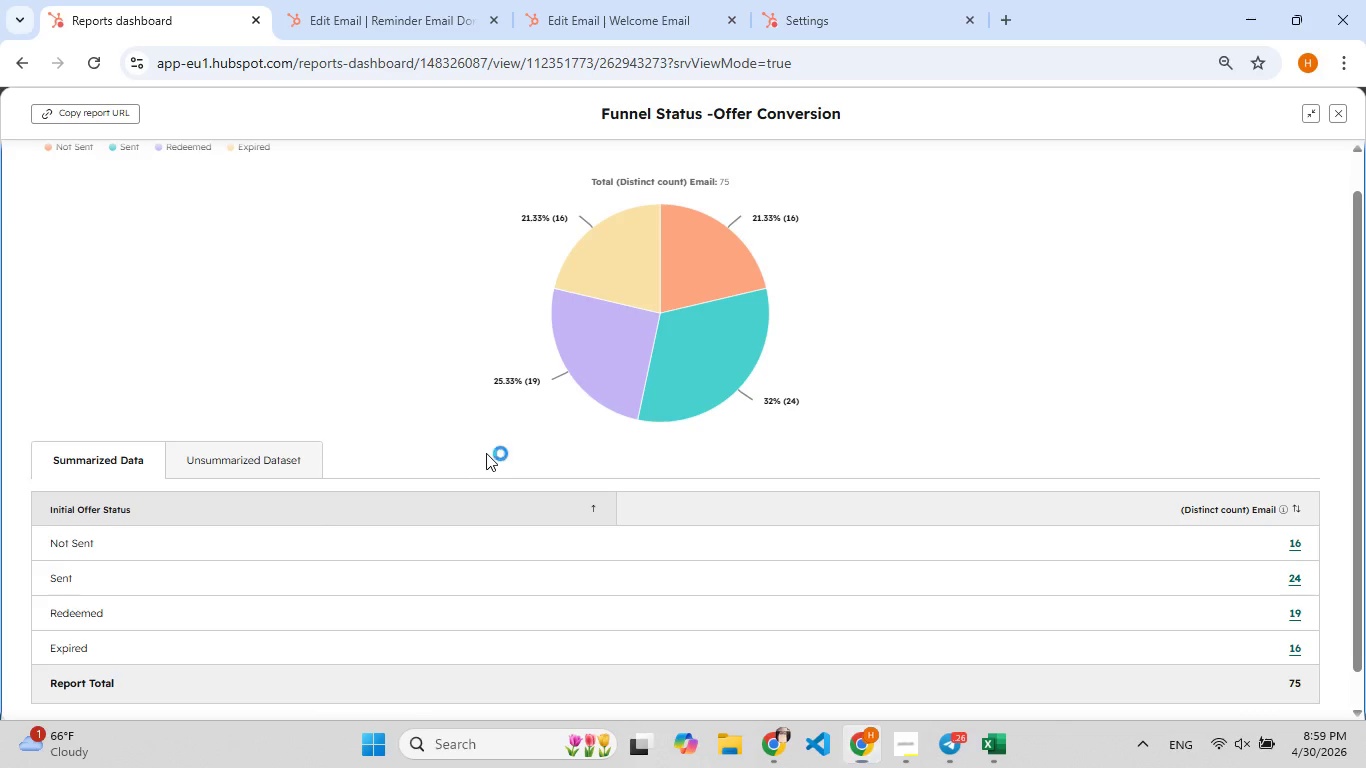 
key(Meta+Shift+S)
 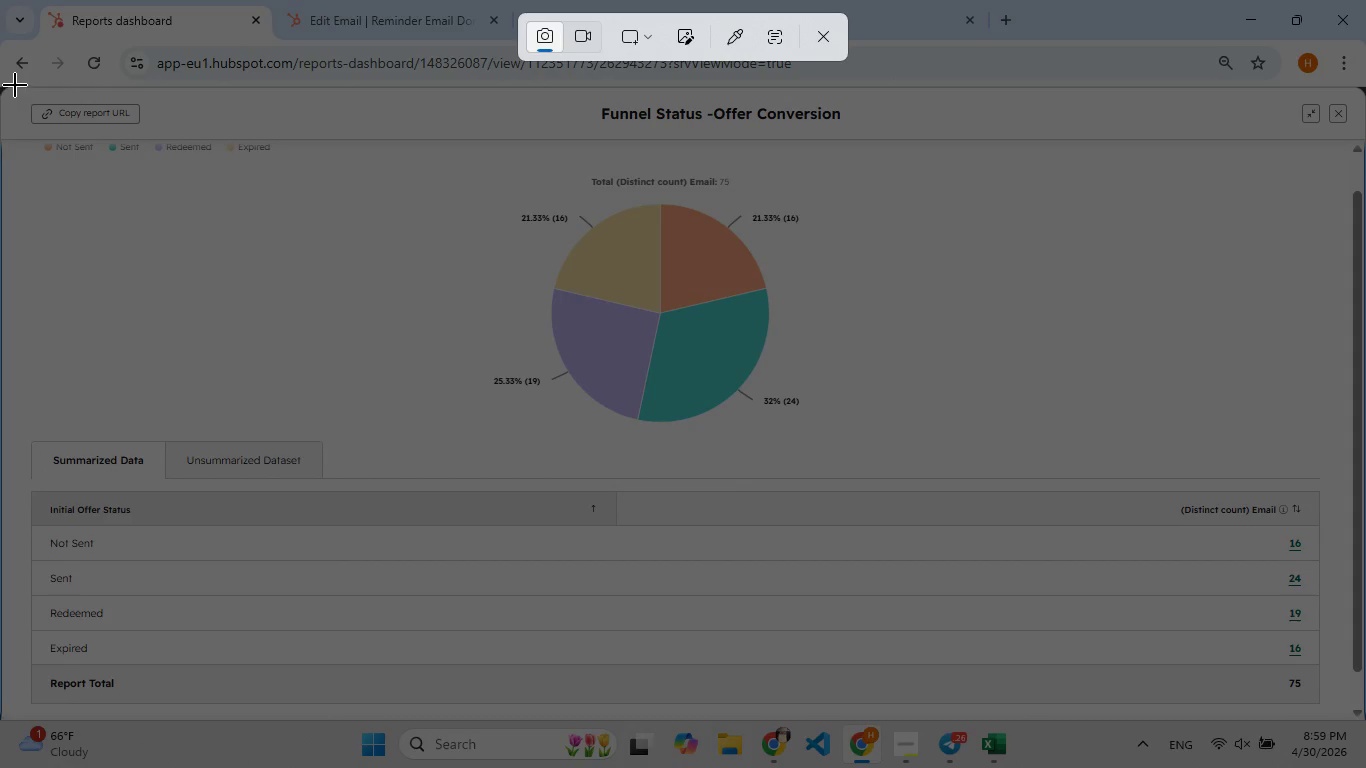 
left_click_drag(start_coordinate=[2, 87], to_coordinate=[1365, 717])
 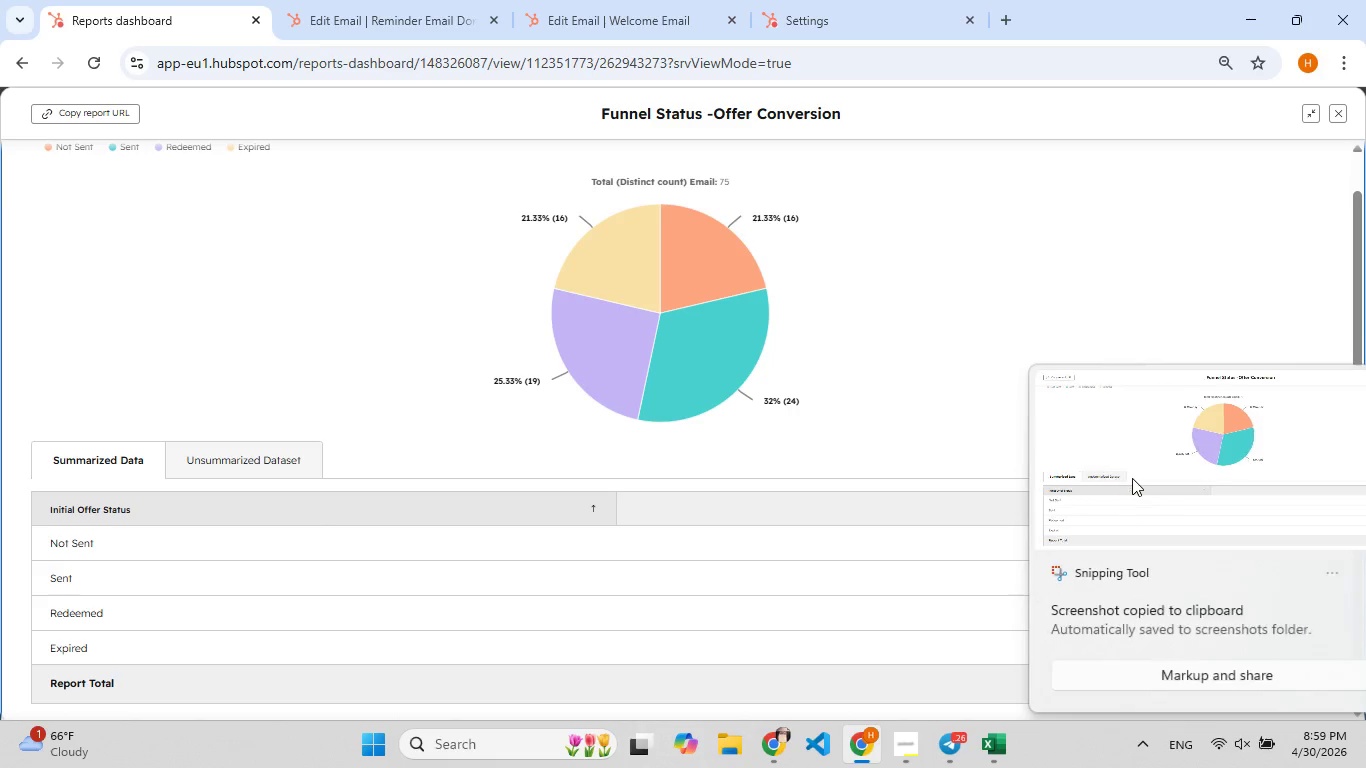 
left_click([1128, 474])
 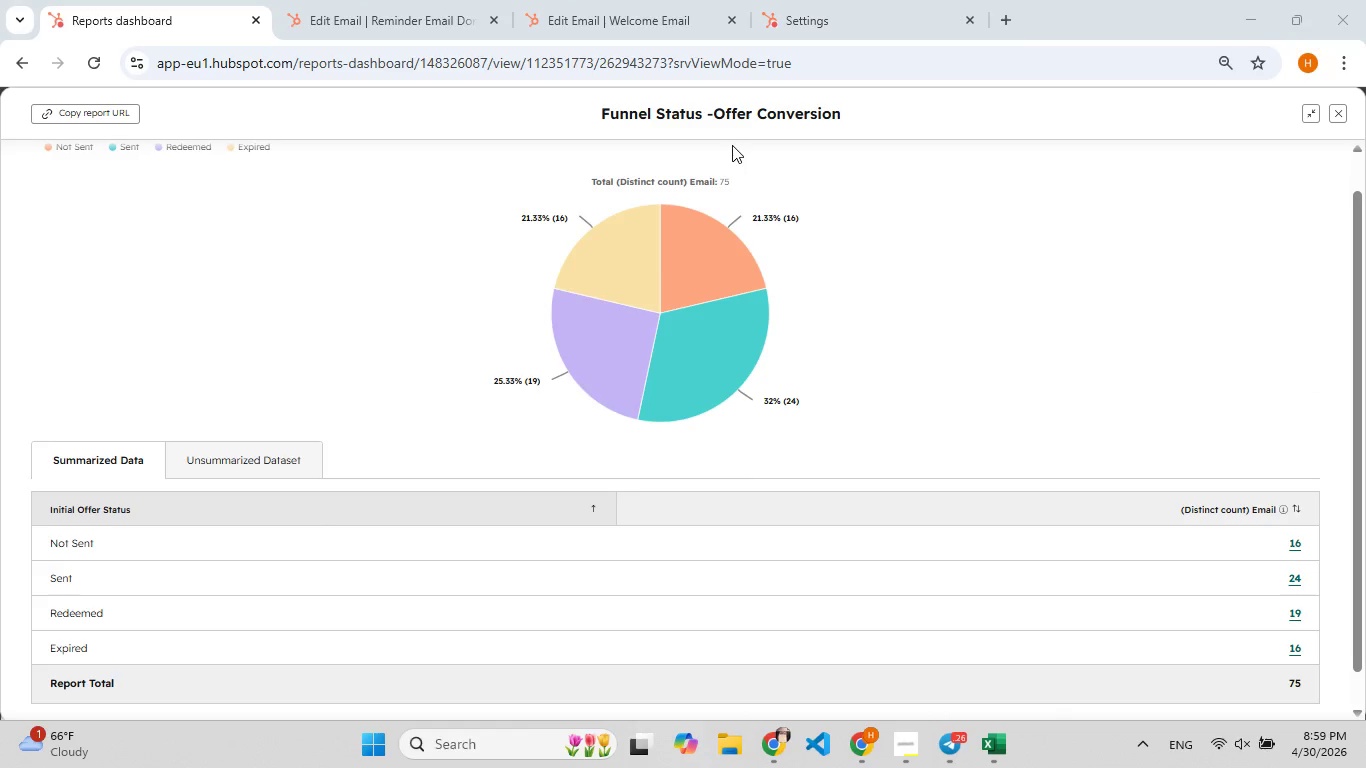 
left_click([732, 145])
 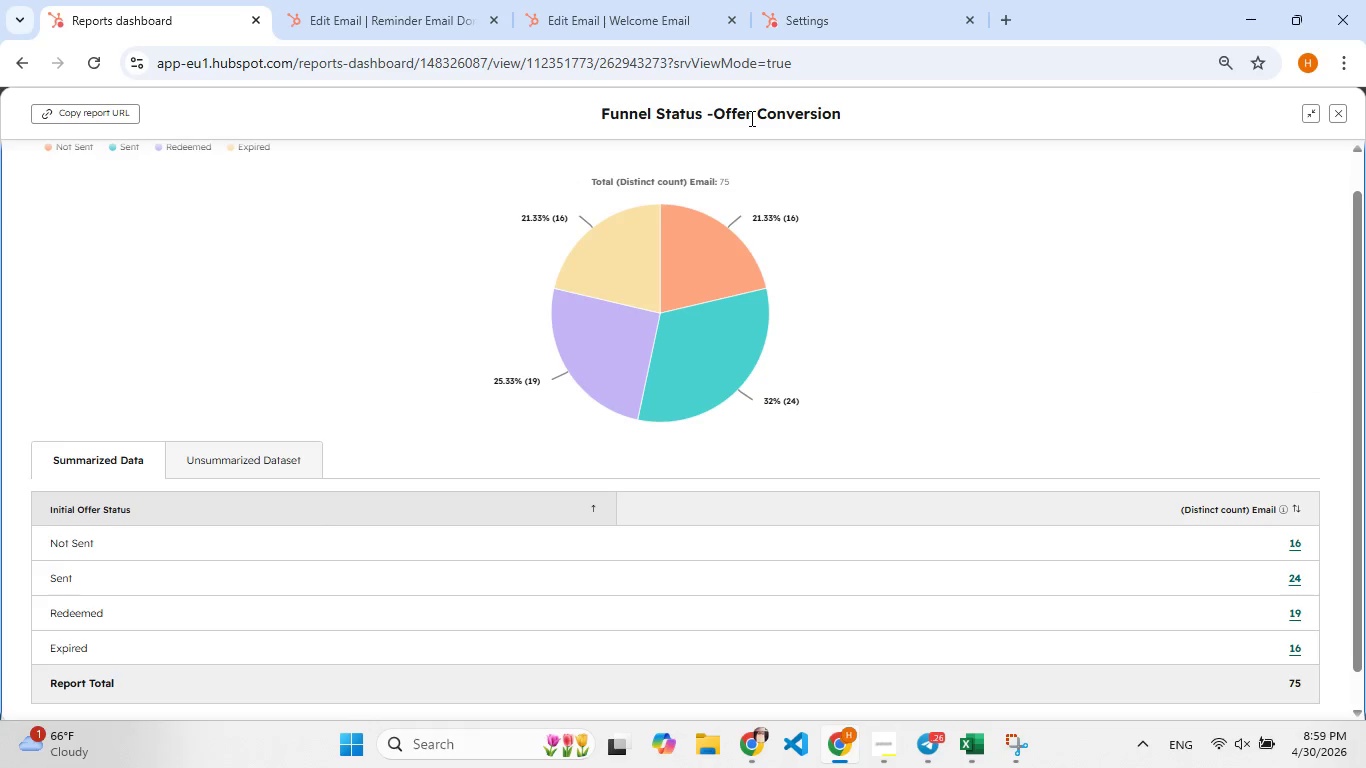 
left_click([750, 118])
 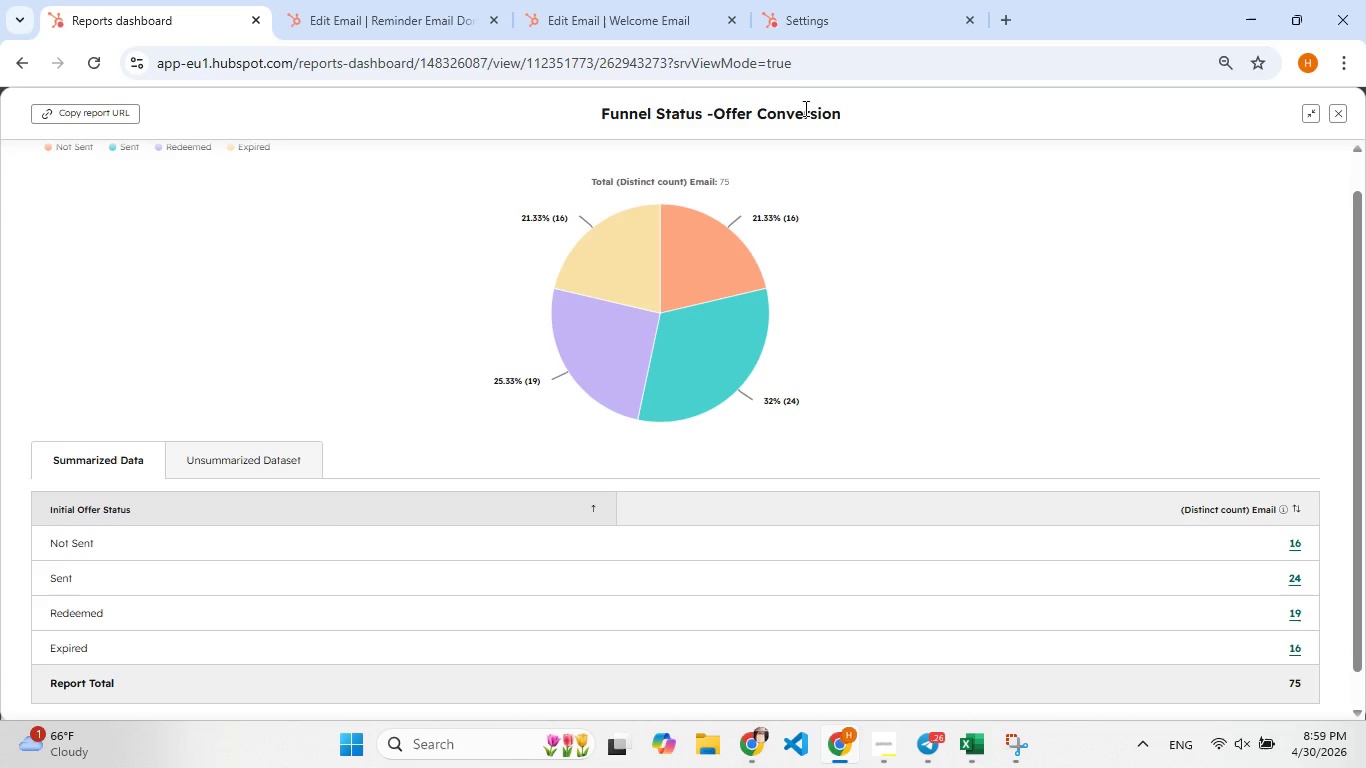 
left_click([802, 115])
 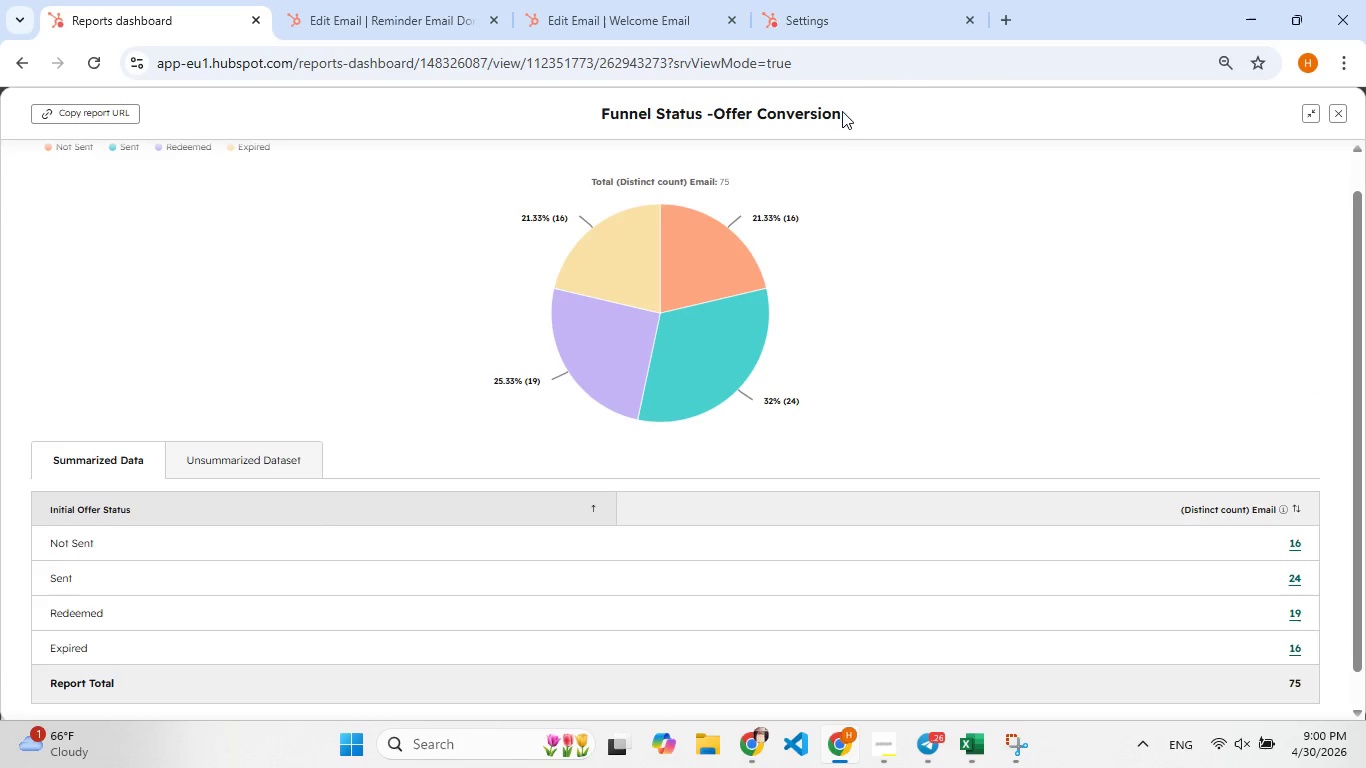 
left_click_drag(start_coordinate=[840, 109], to_coordinate=[608, 141])
 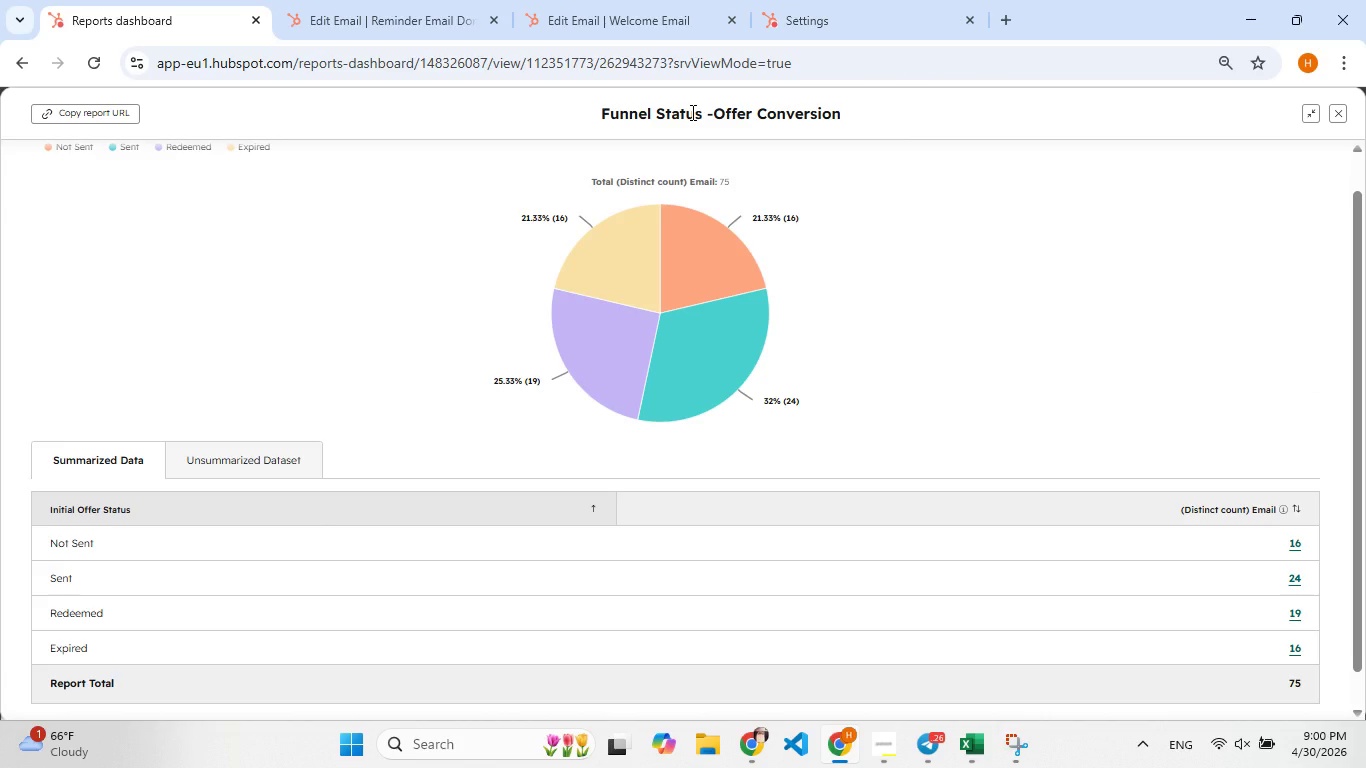 
left_click([691, 112])
 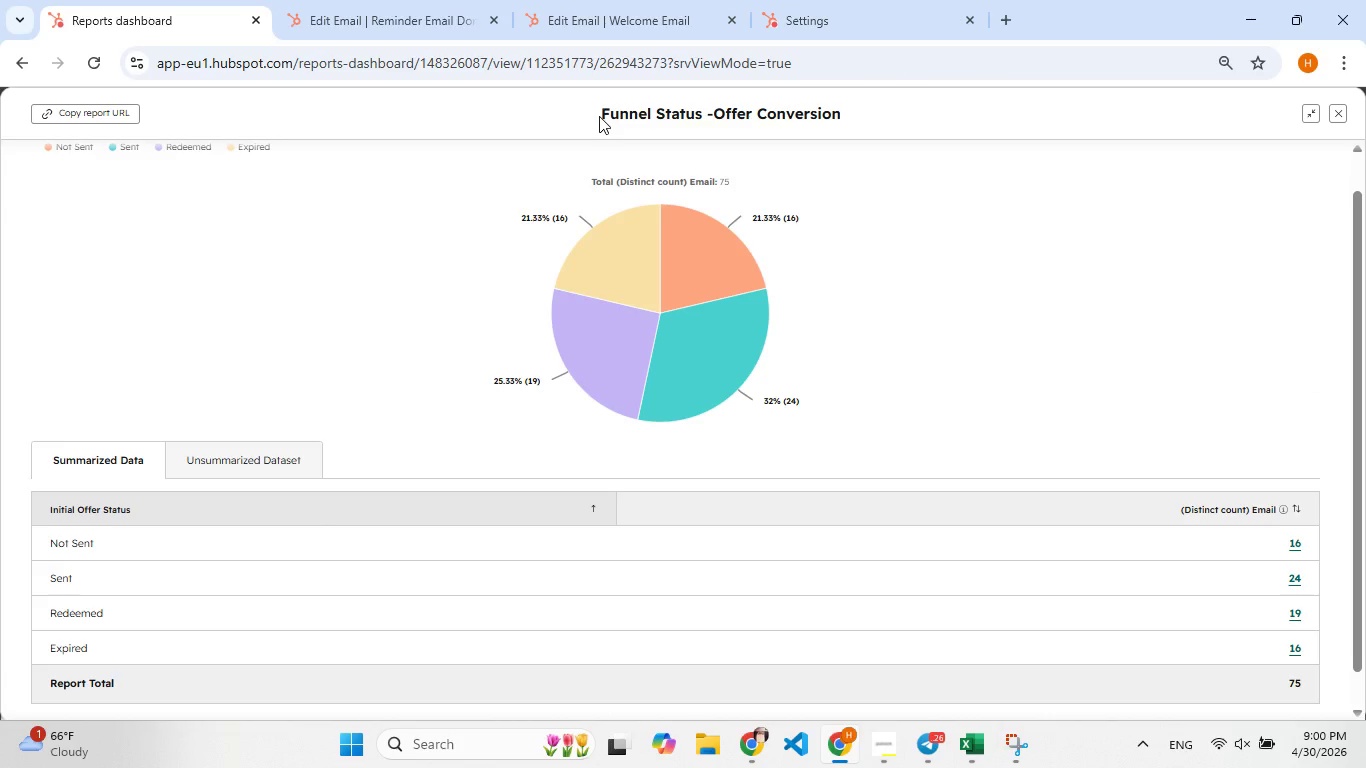 
left_click_drag(start_coordinate=[599, 114], to_coordinate=[840, 121])
 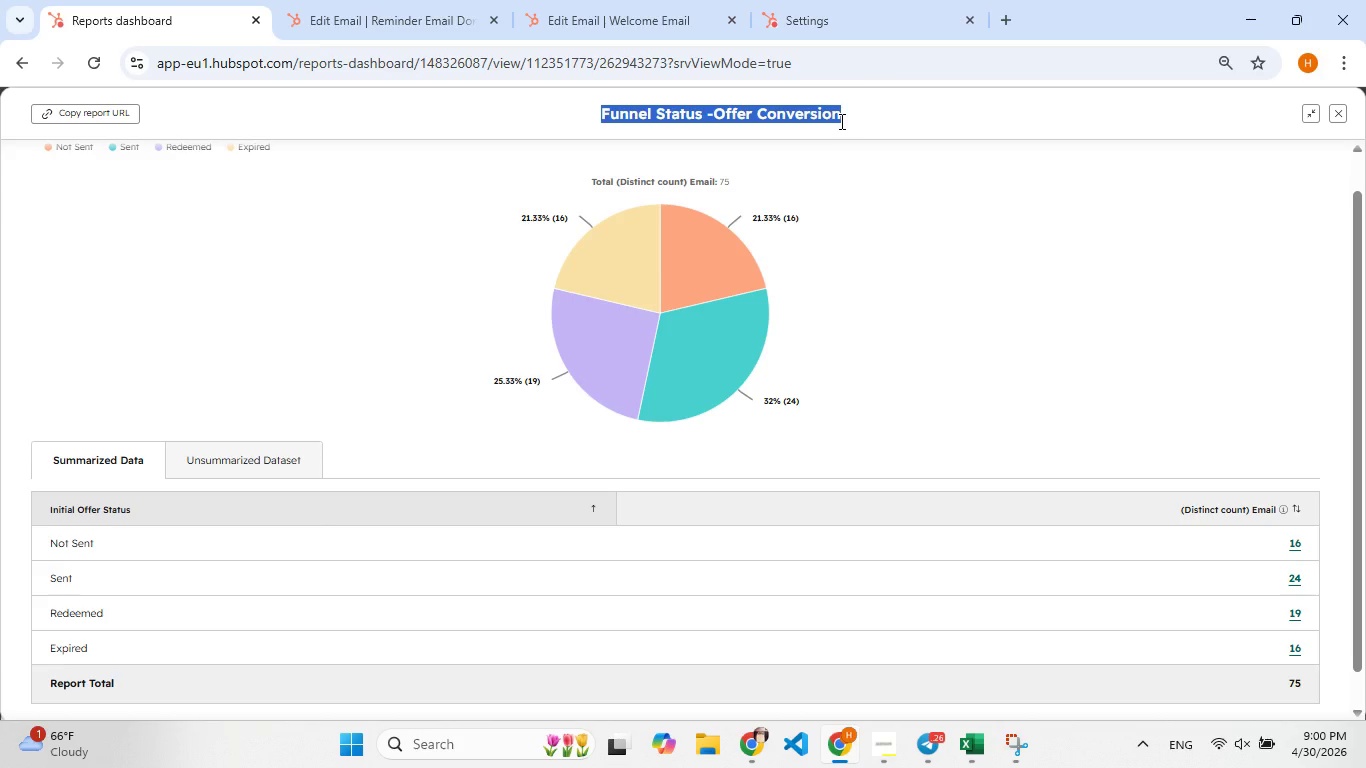 
key(Control+C)
 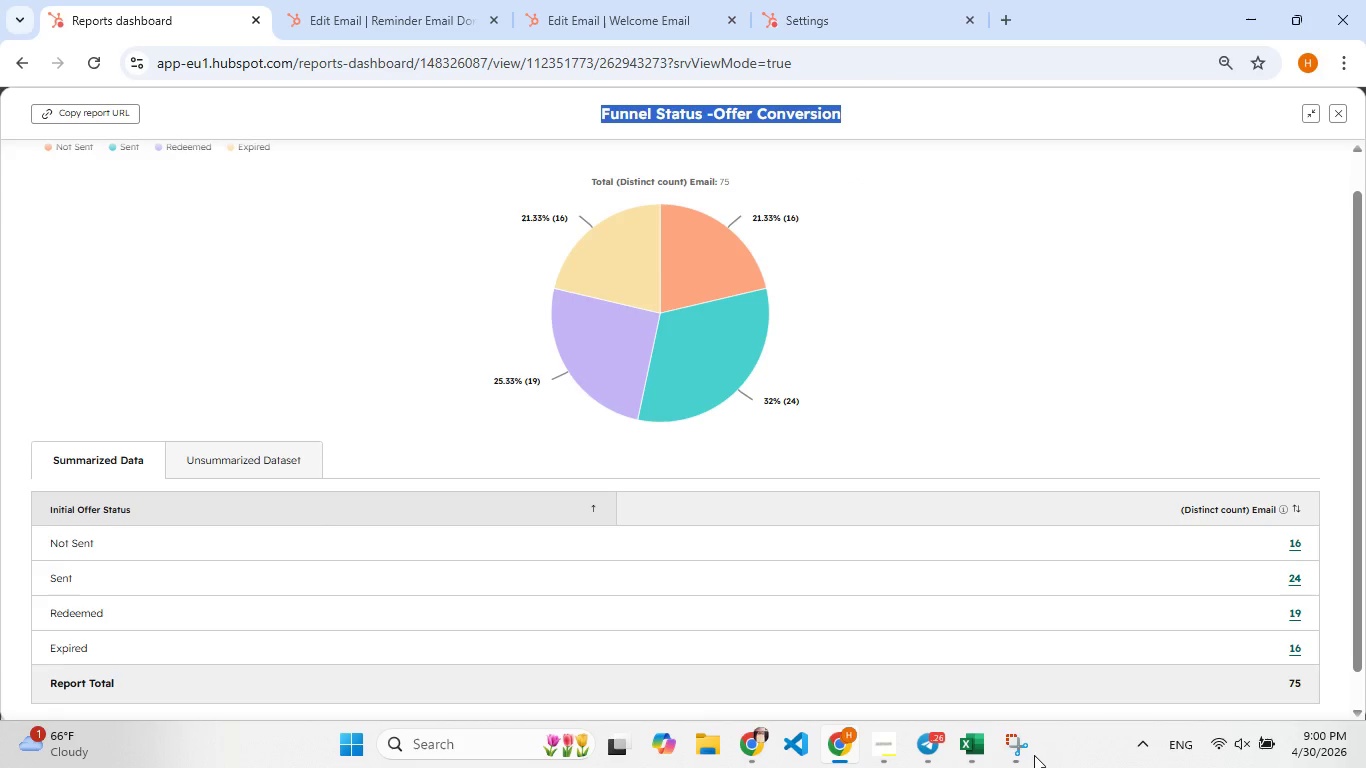 
left_click([1013, 757])
 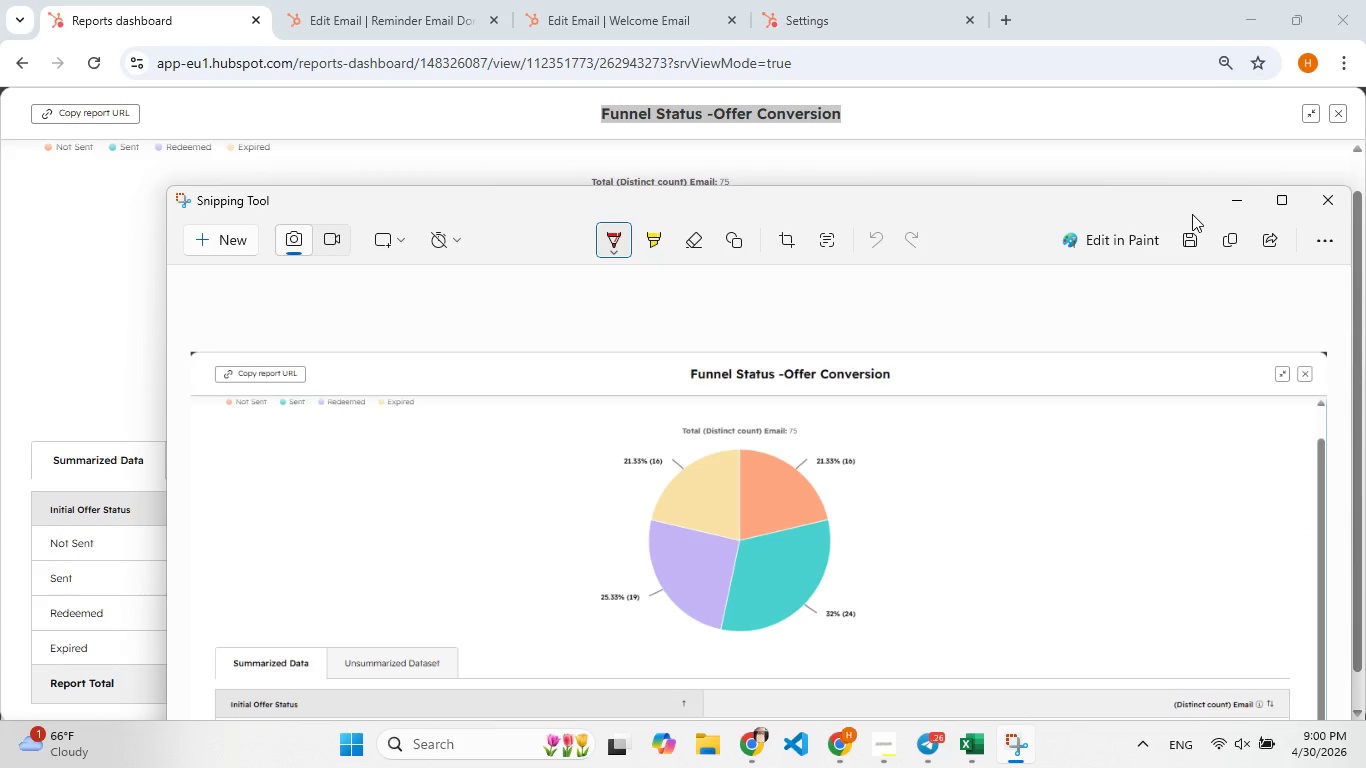 
left_click([1195, 238])
 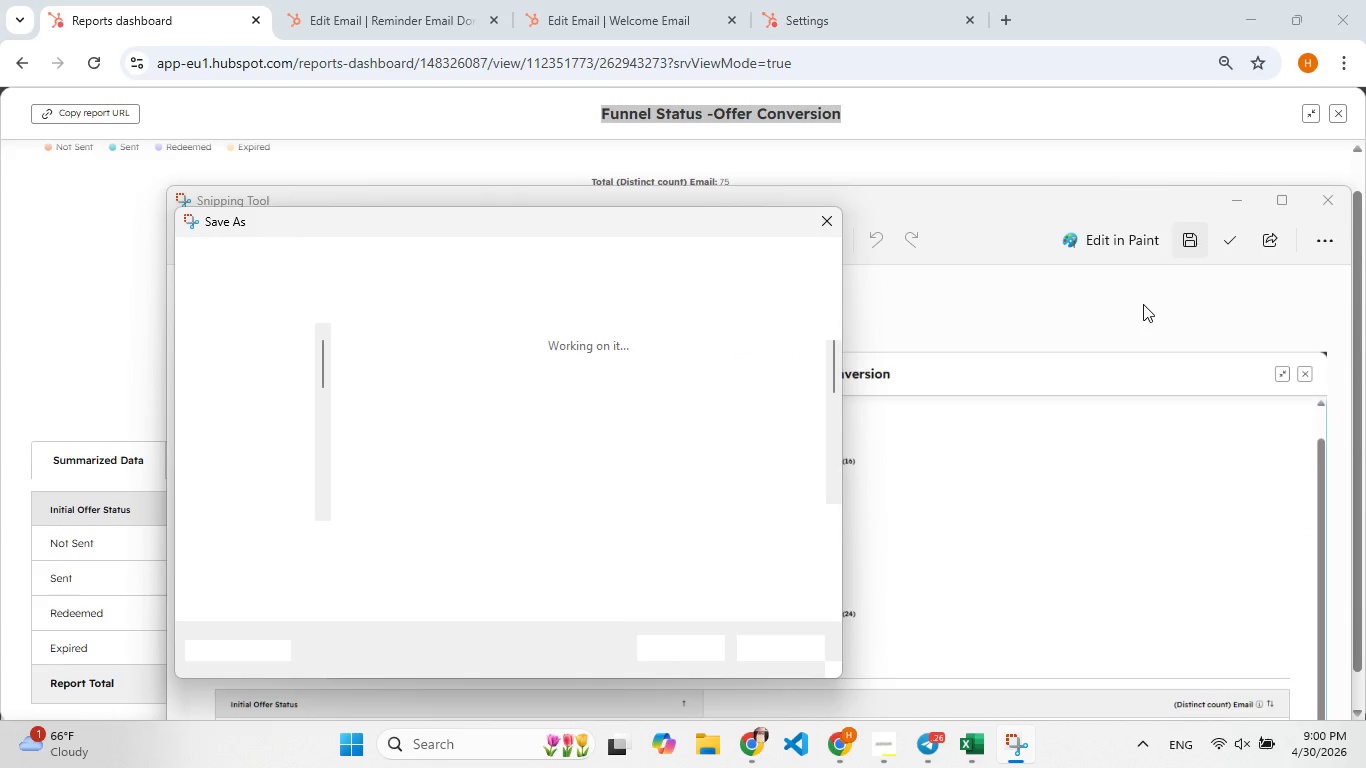 
key(Control+V)
 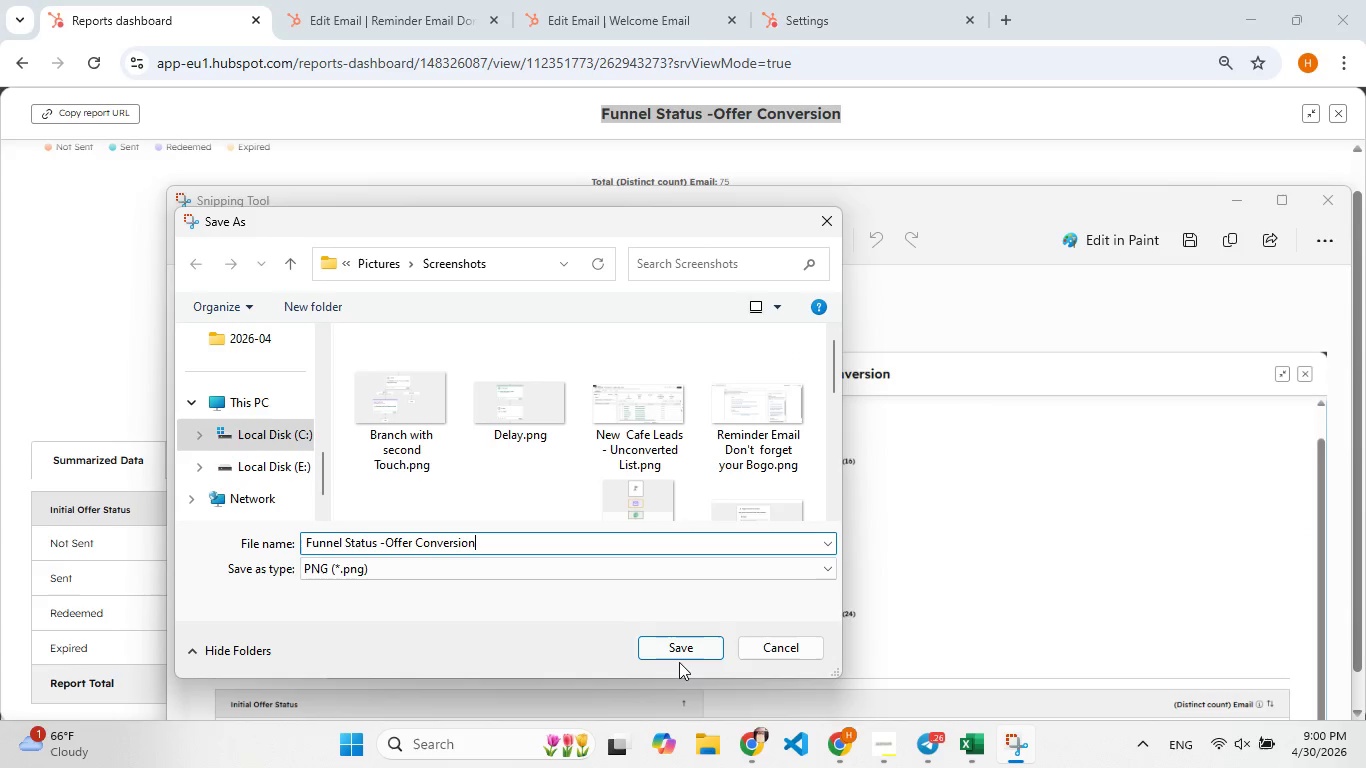 
type( Report)
 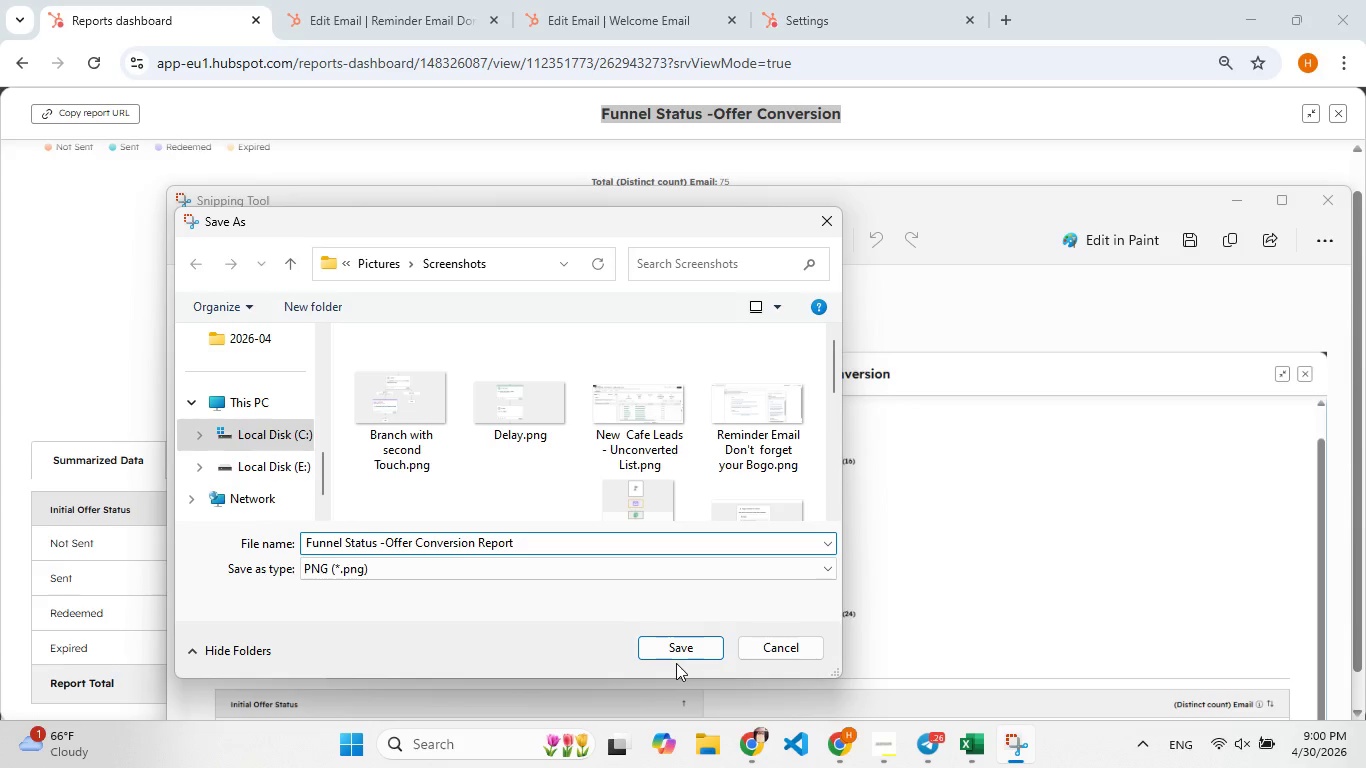 
left_click([701, 647])
 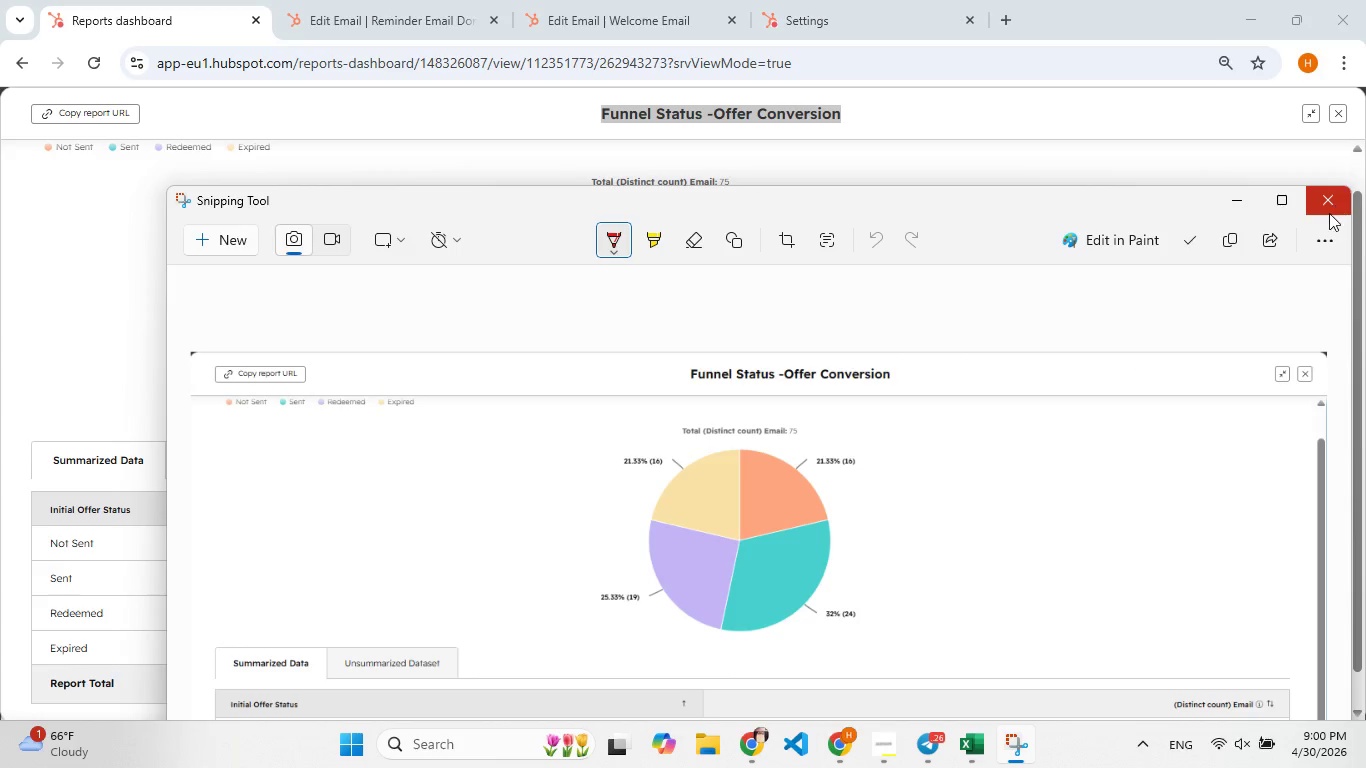 
left_click([1326, 205])
 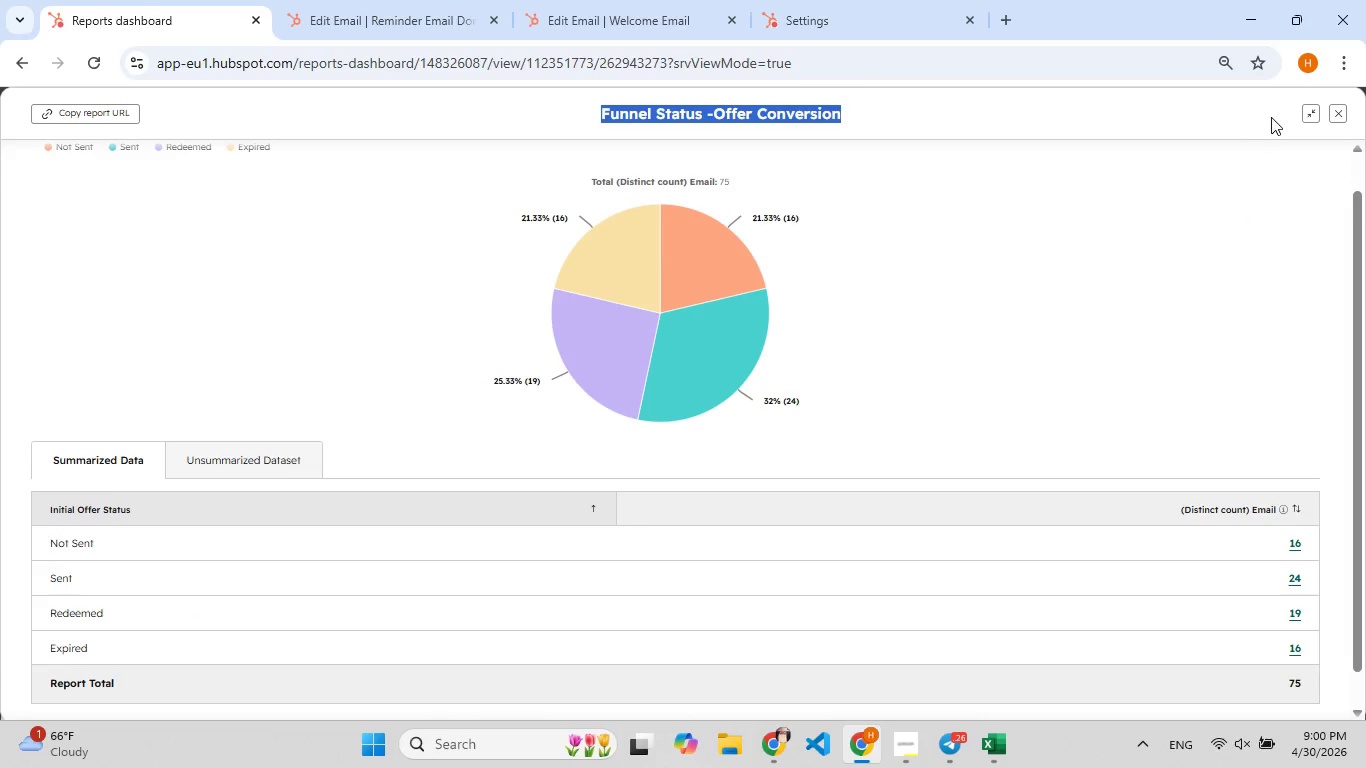 
left_click([1308, 119])
 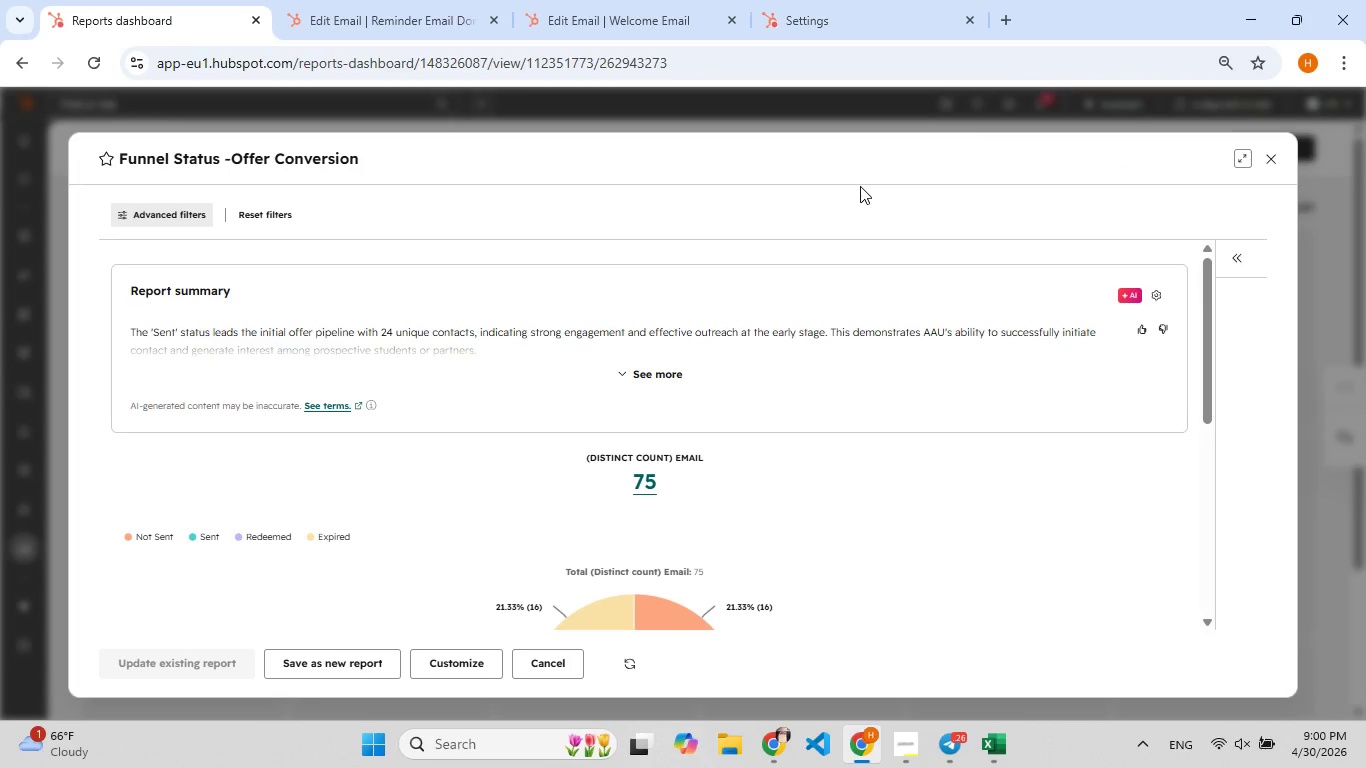 
wait(12.77)
 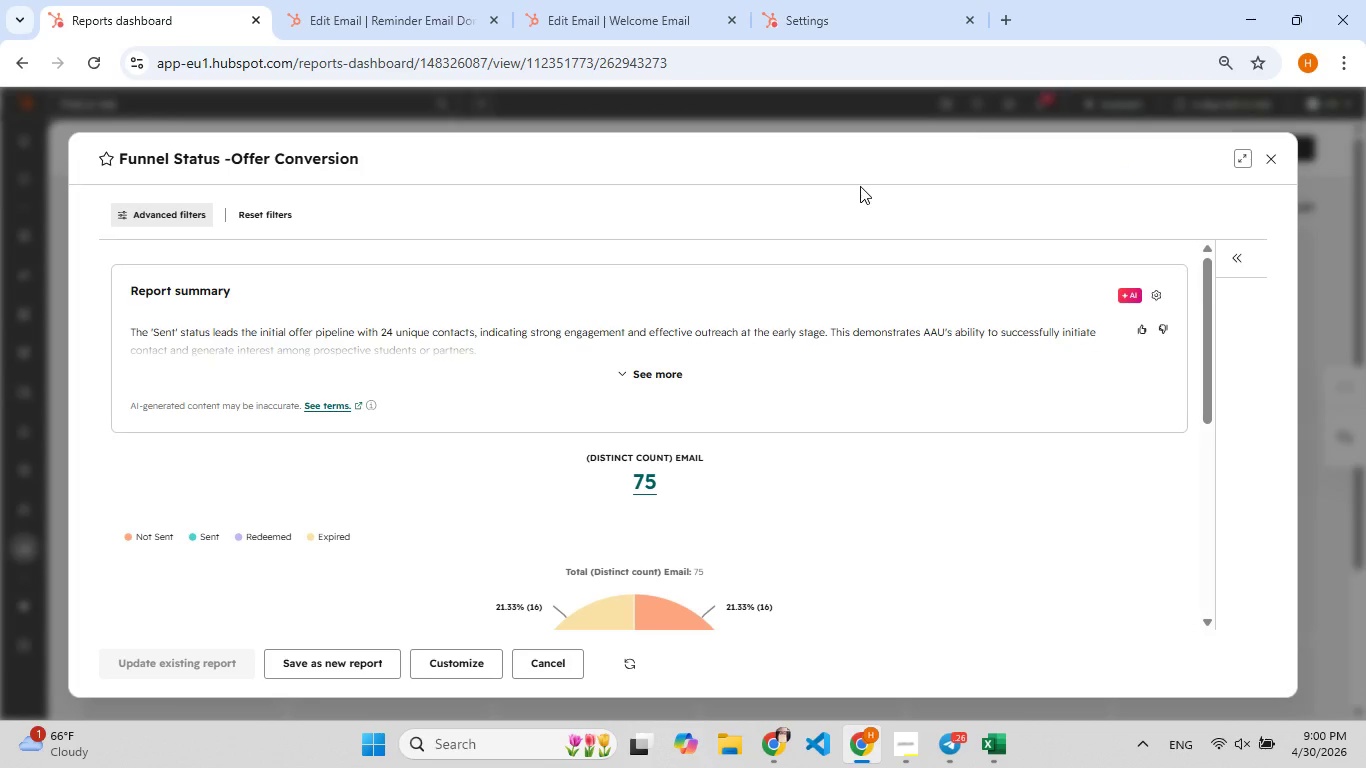 
left_click([489, 745])
 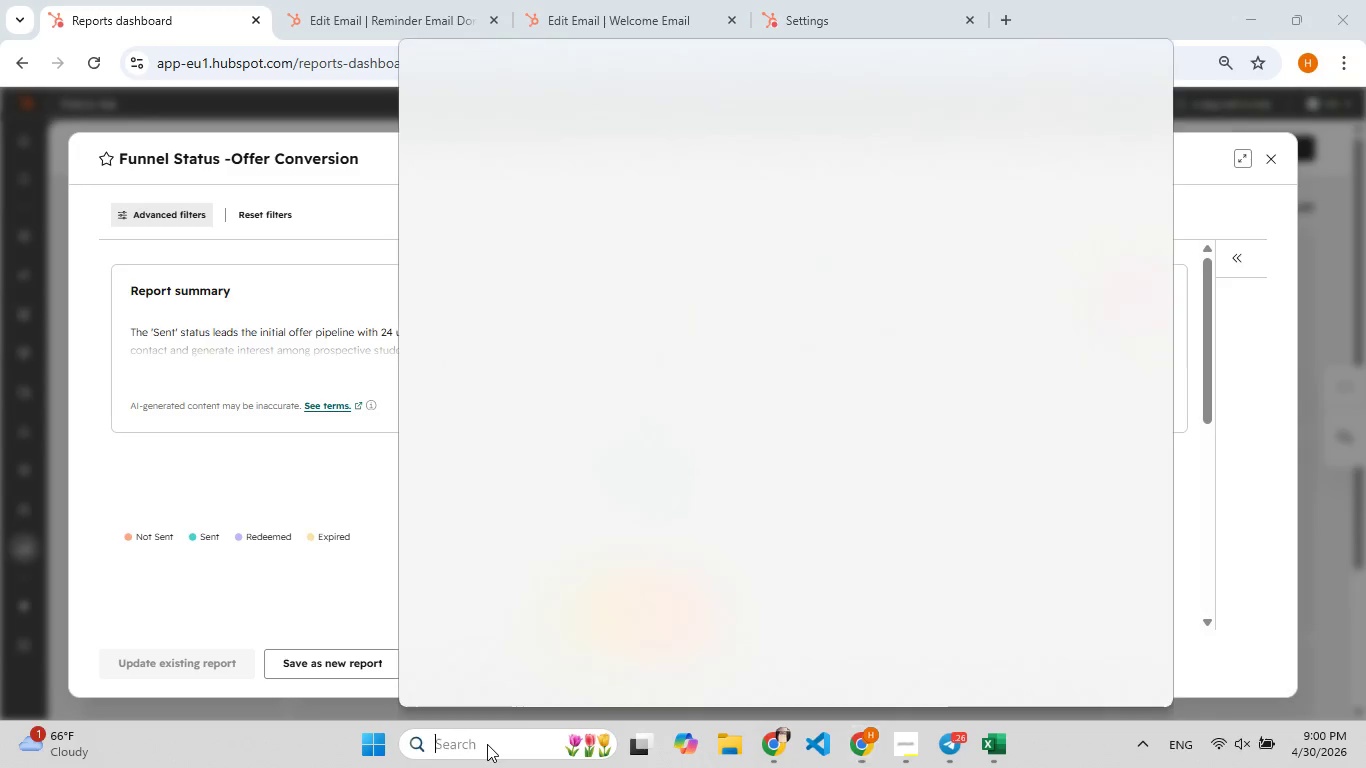 
type(s[F7]hare)
 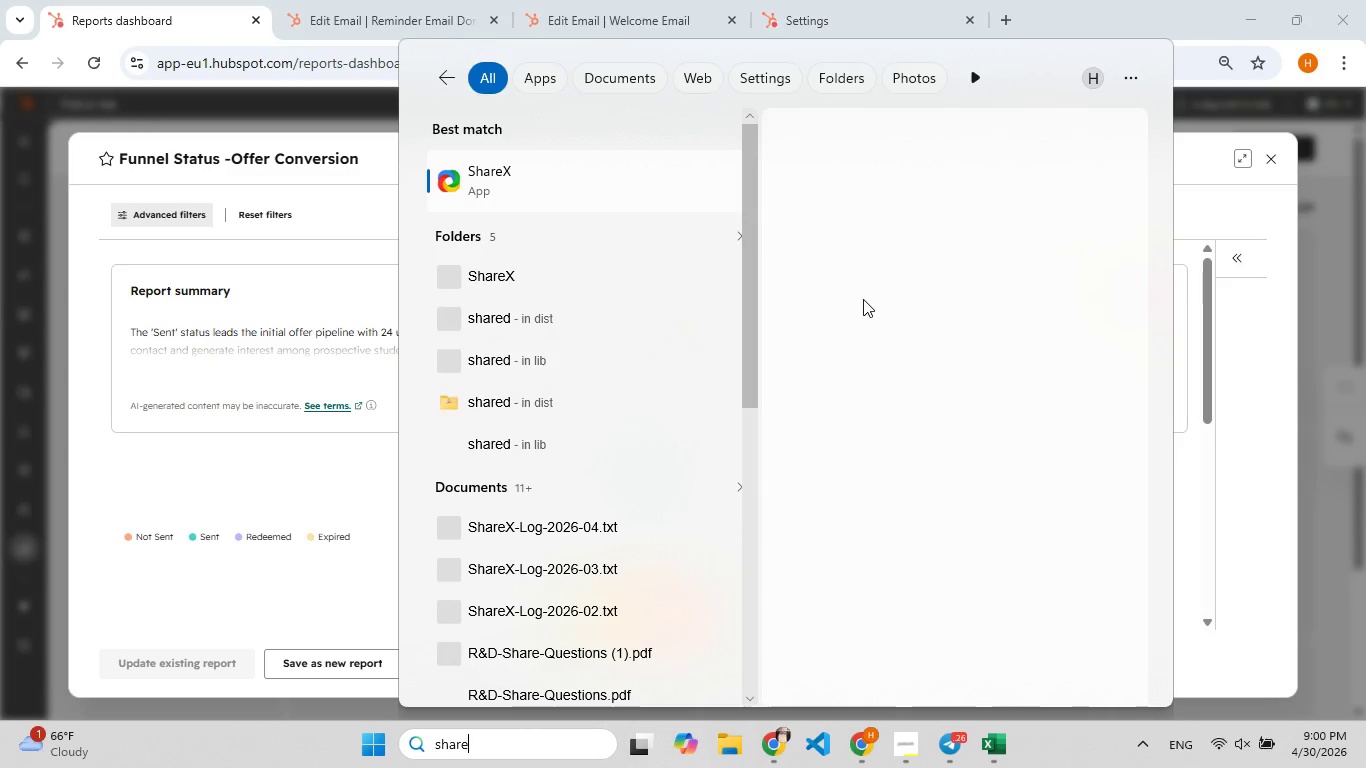 
key(ArrowRight)
 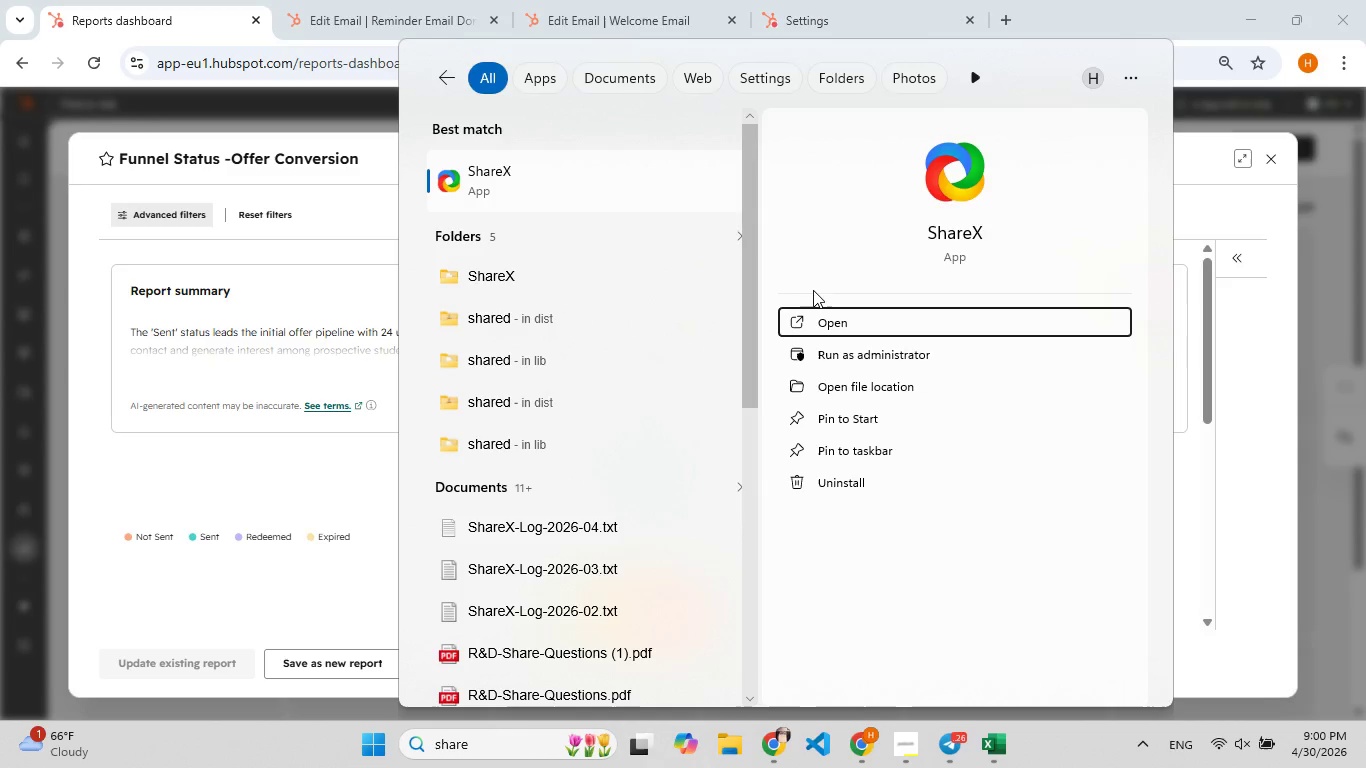 
key(Enter)
 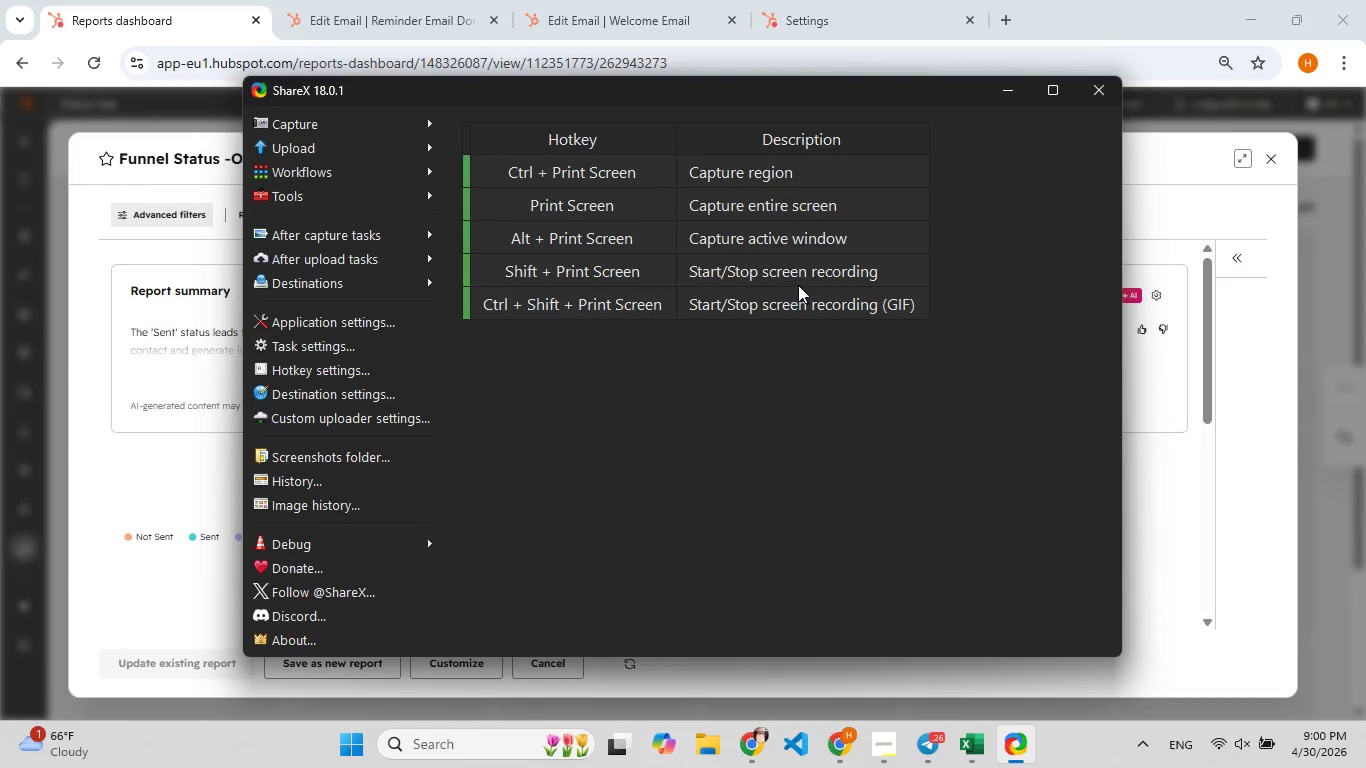 
wait(6.97)
 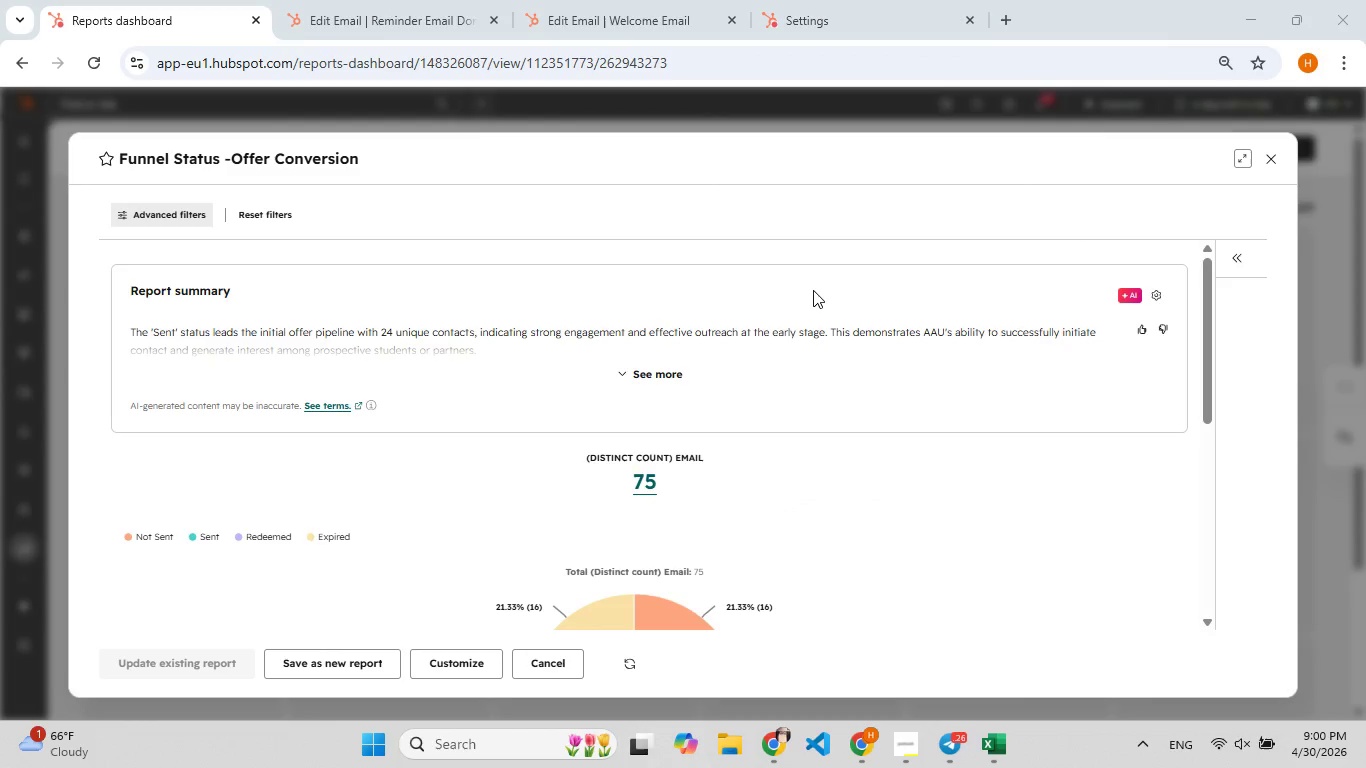 
left_click([403, 174])
 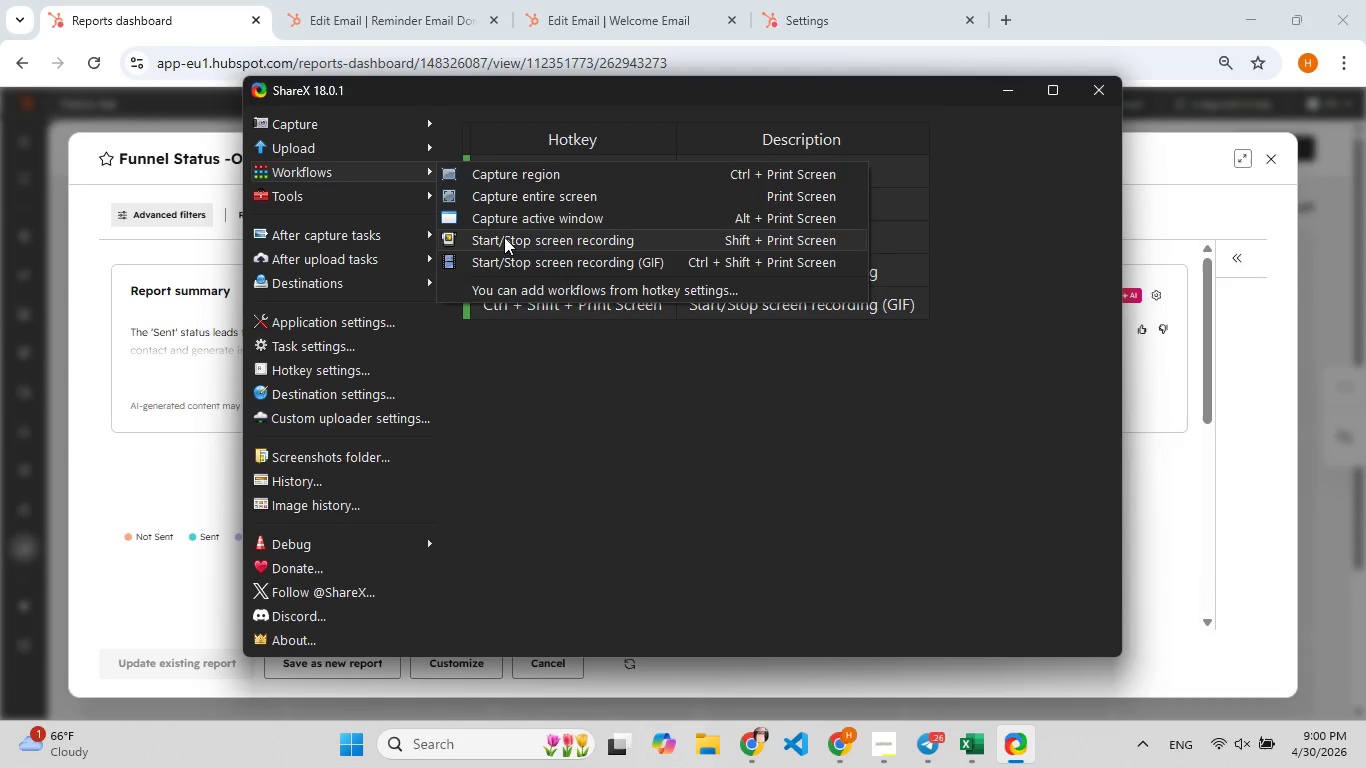 
left_click([504, 237])
 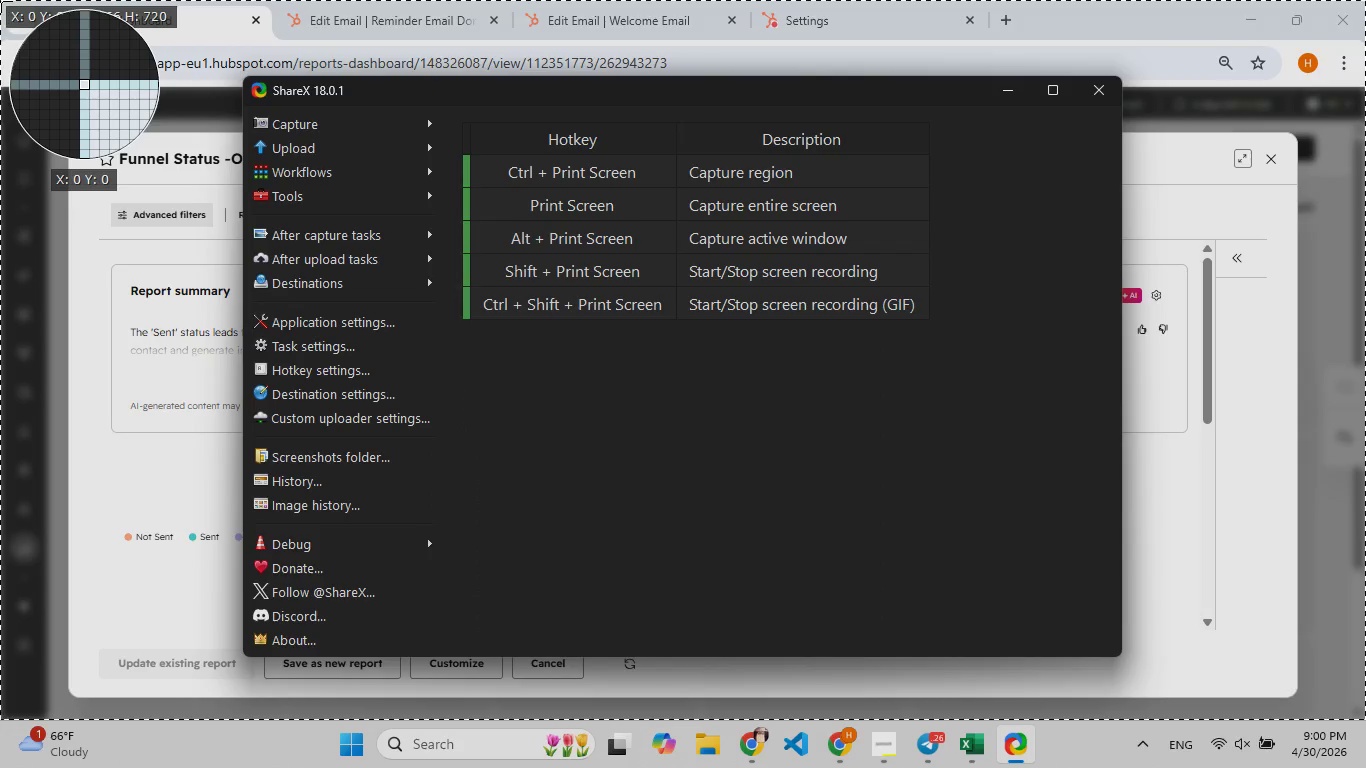 
left_click([0, 0])
 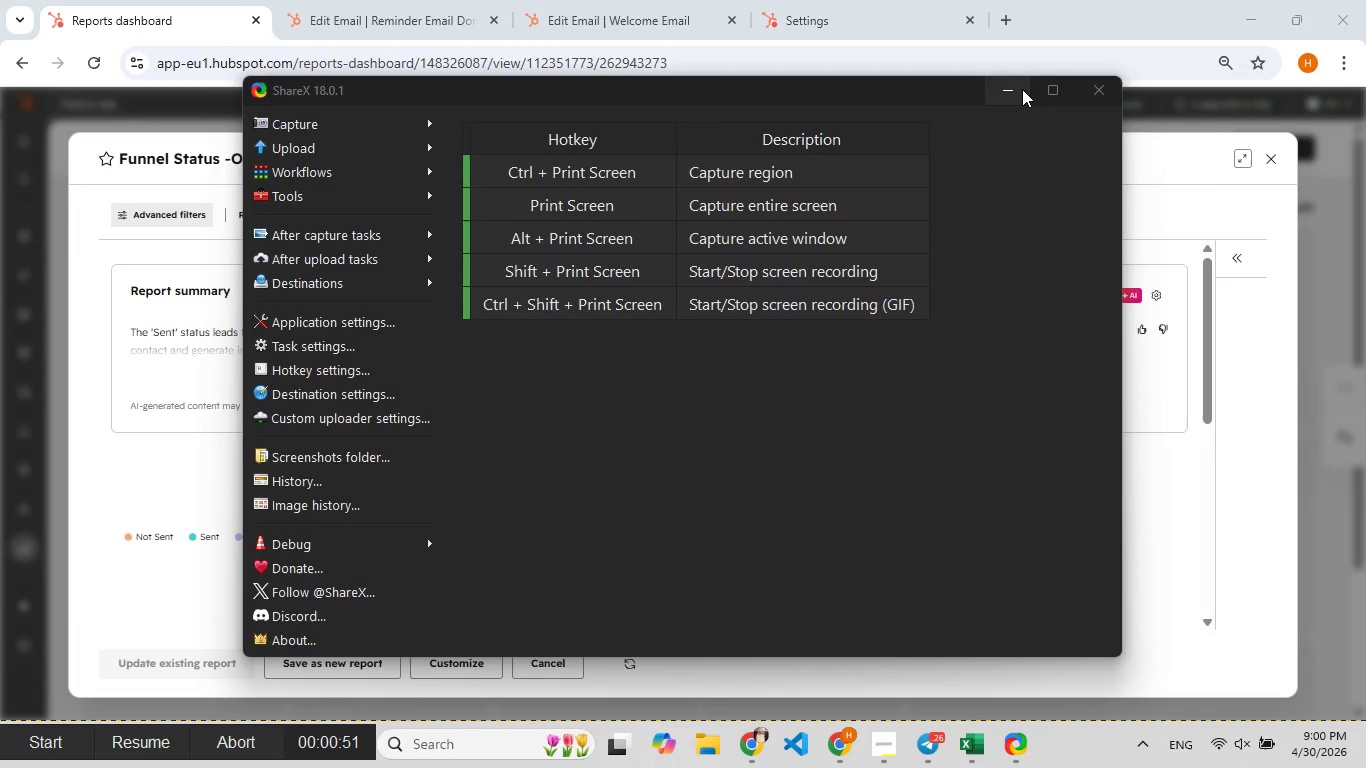 
left_click([1010, 93])
 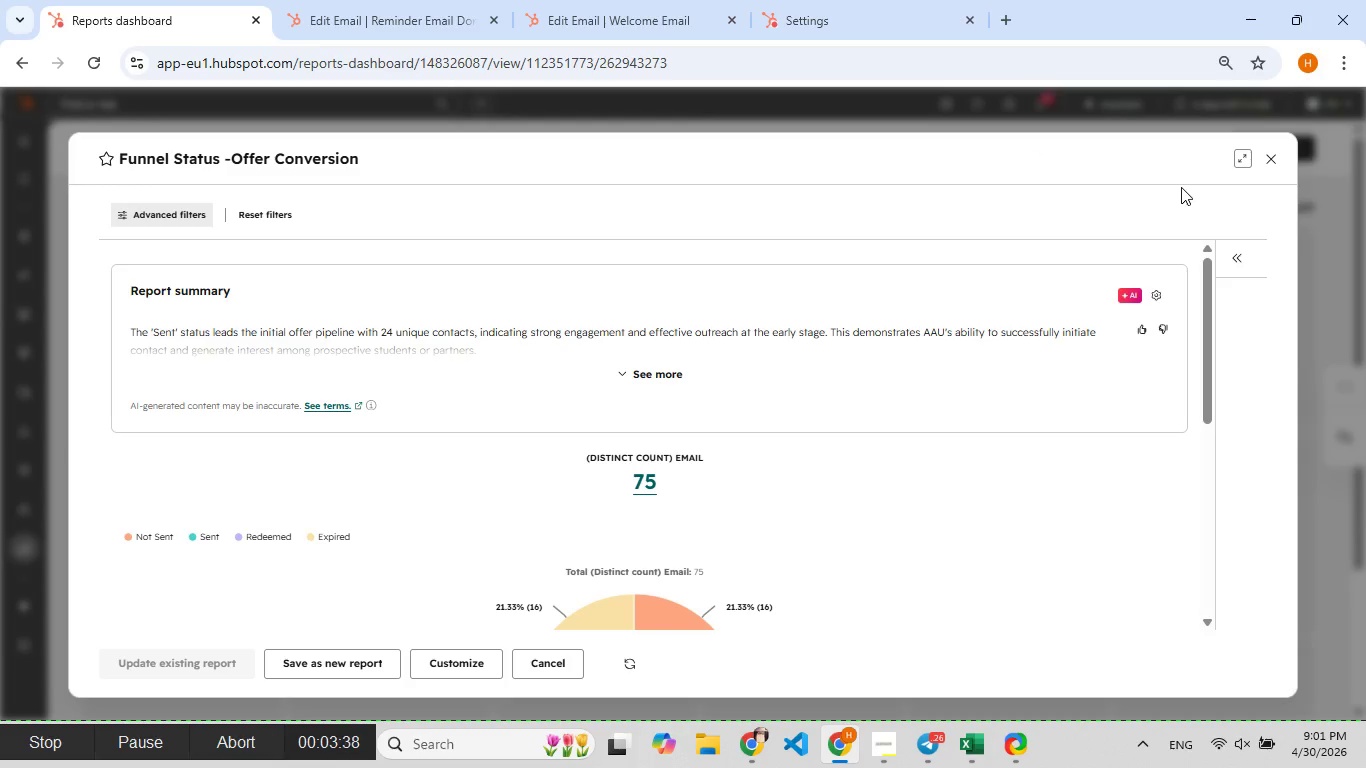 
wait(5.5)
 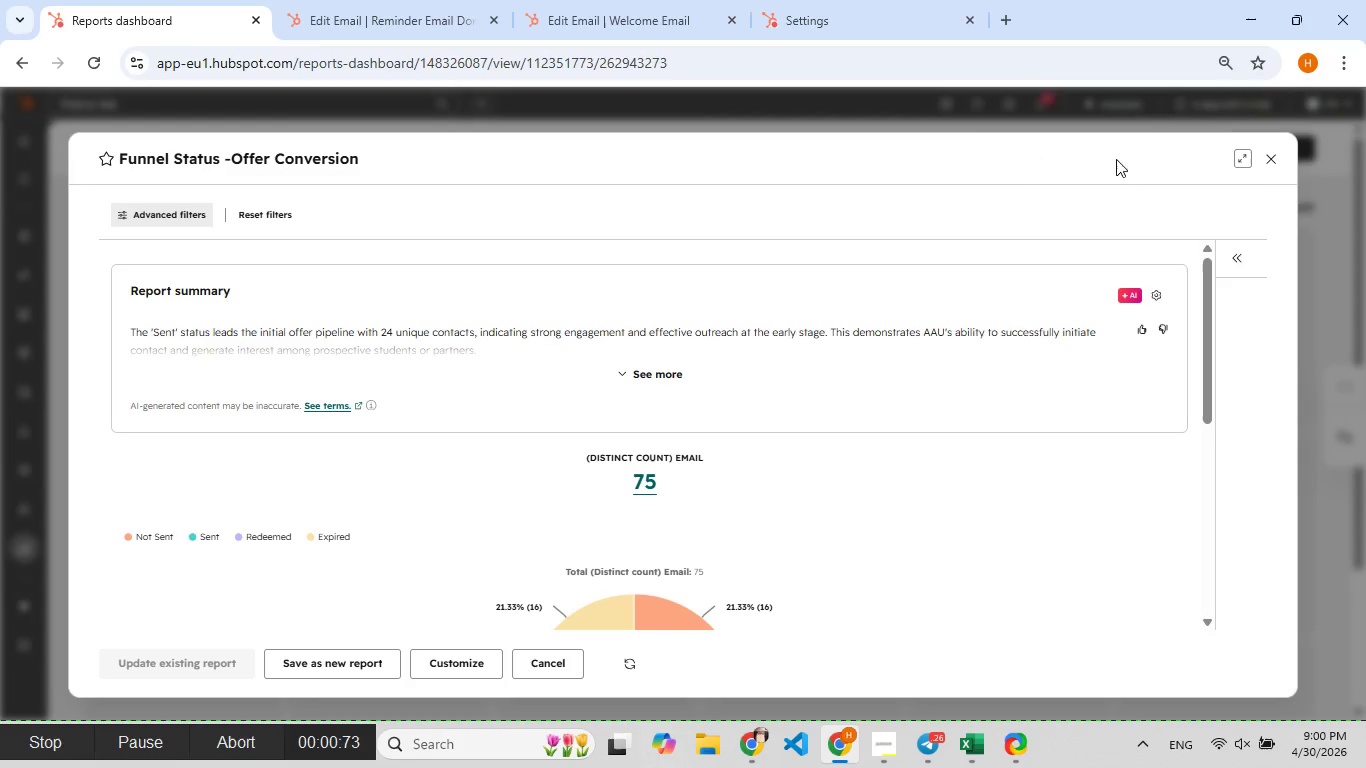 
left_click([1270, 153])
 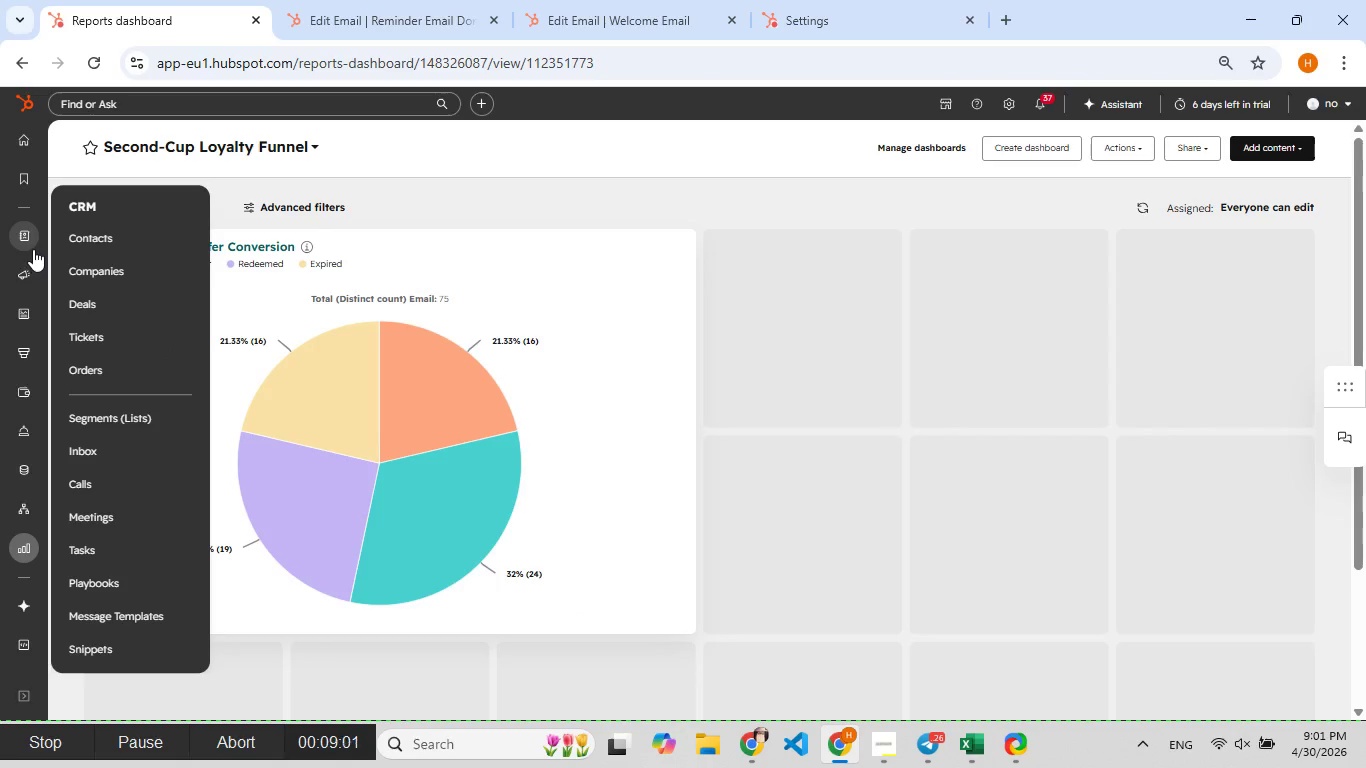 
wait(5.55)
 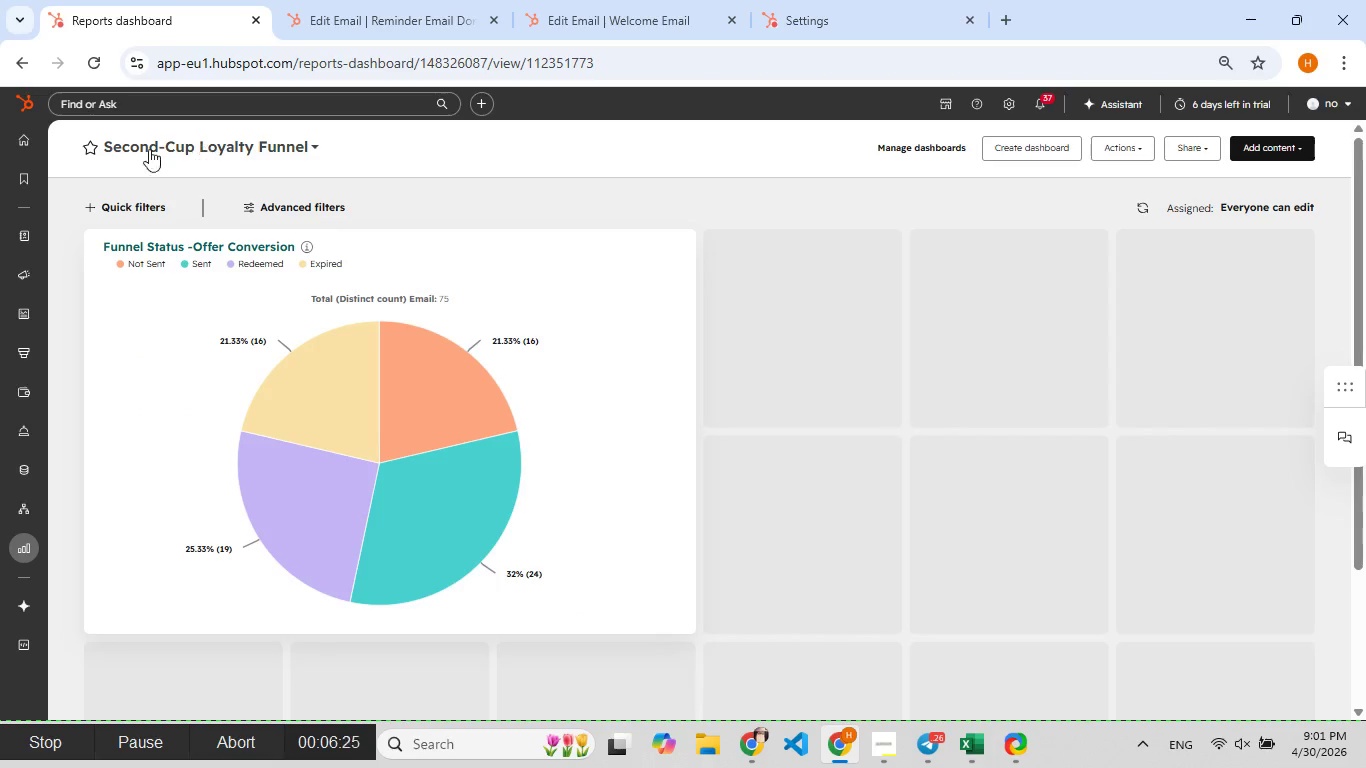 
left_click([106, 418])
 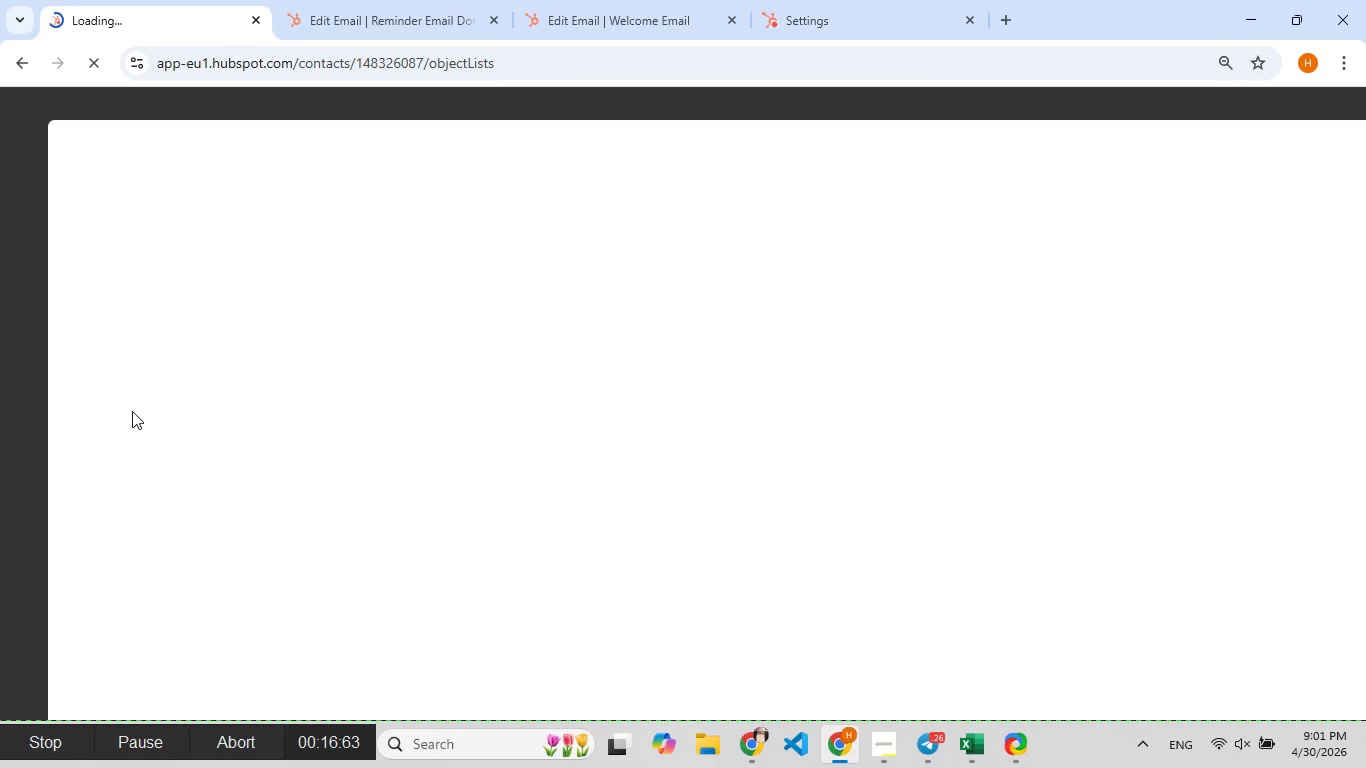 
wait(11.25)
 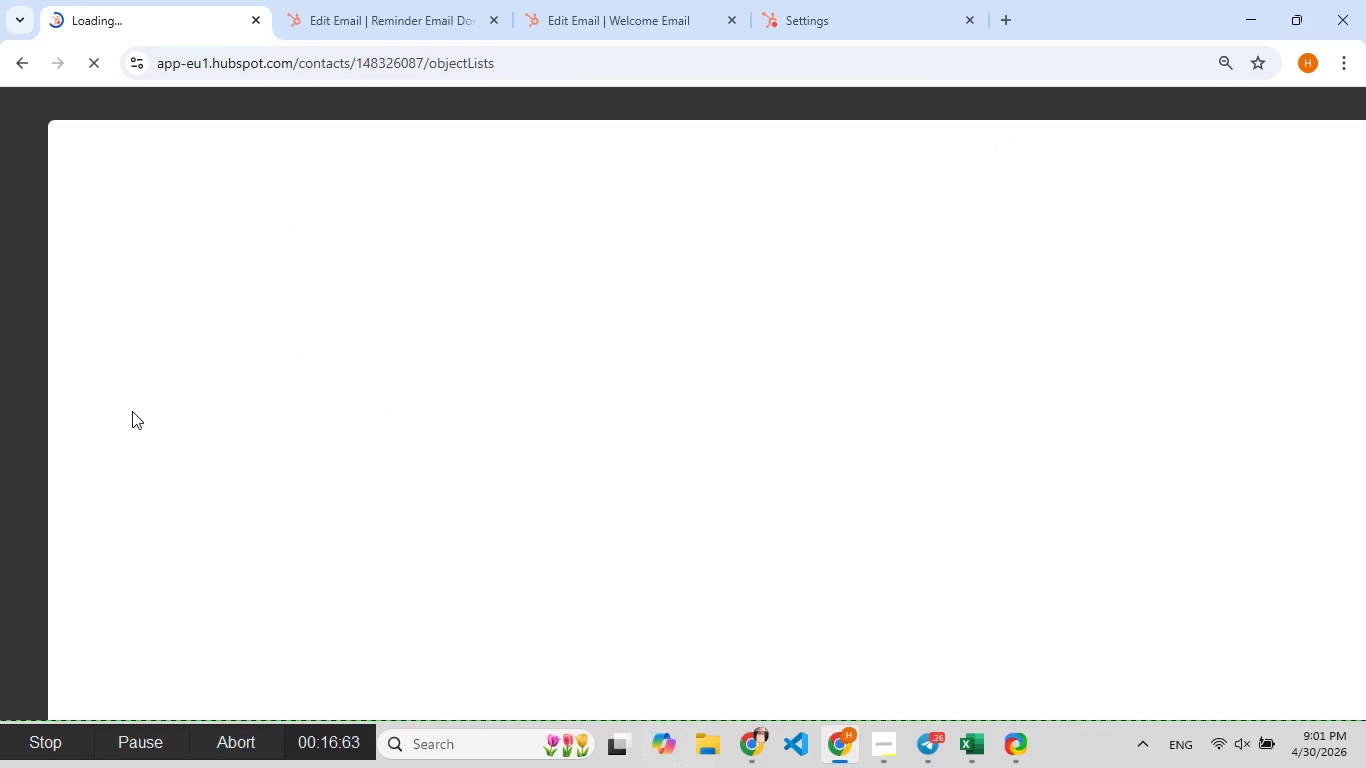 
scroll: coordinate [220, 382], scroll_direction: up, amount: 2.0
 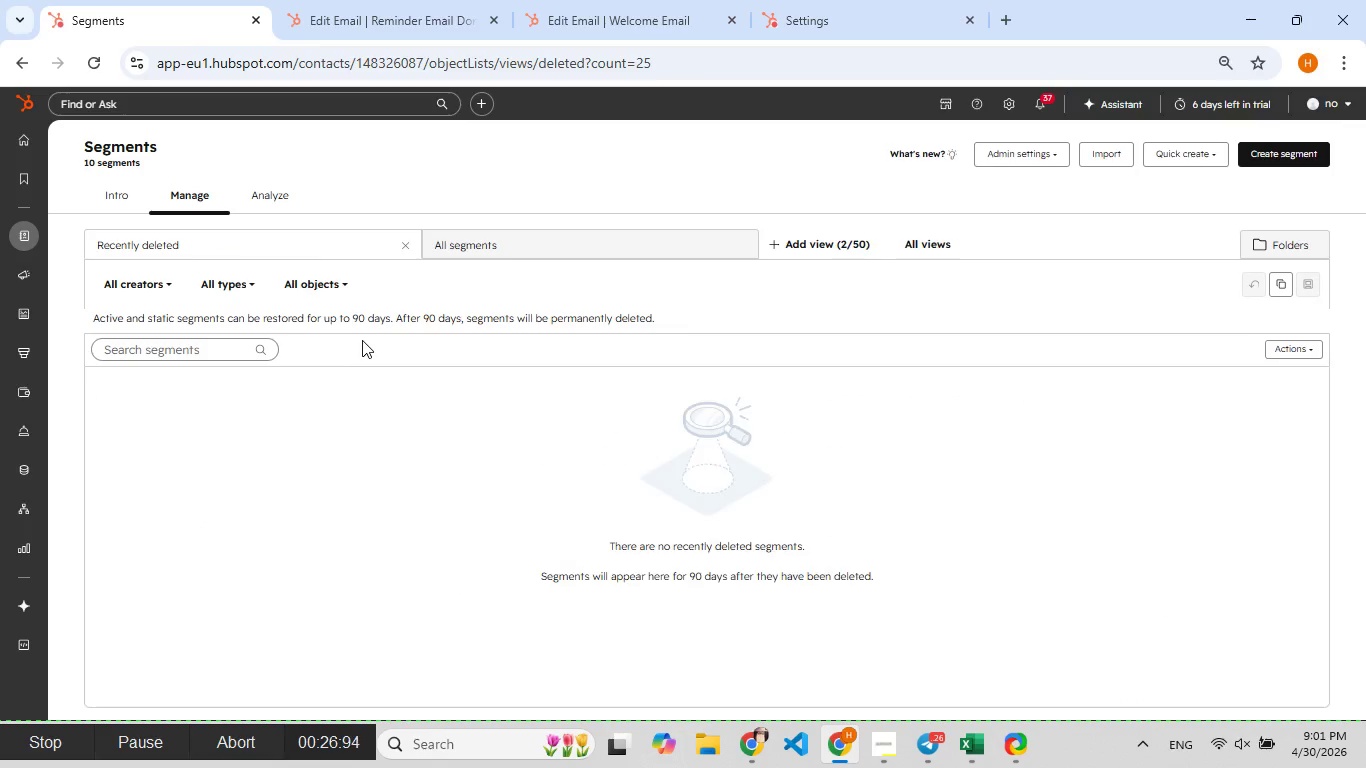 
wait(9.58)
 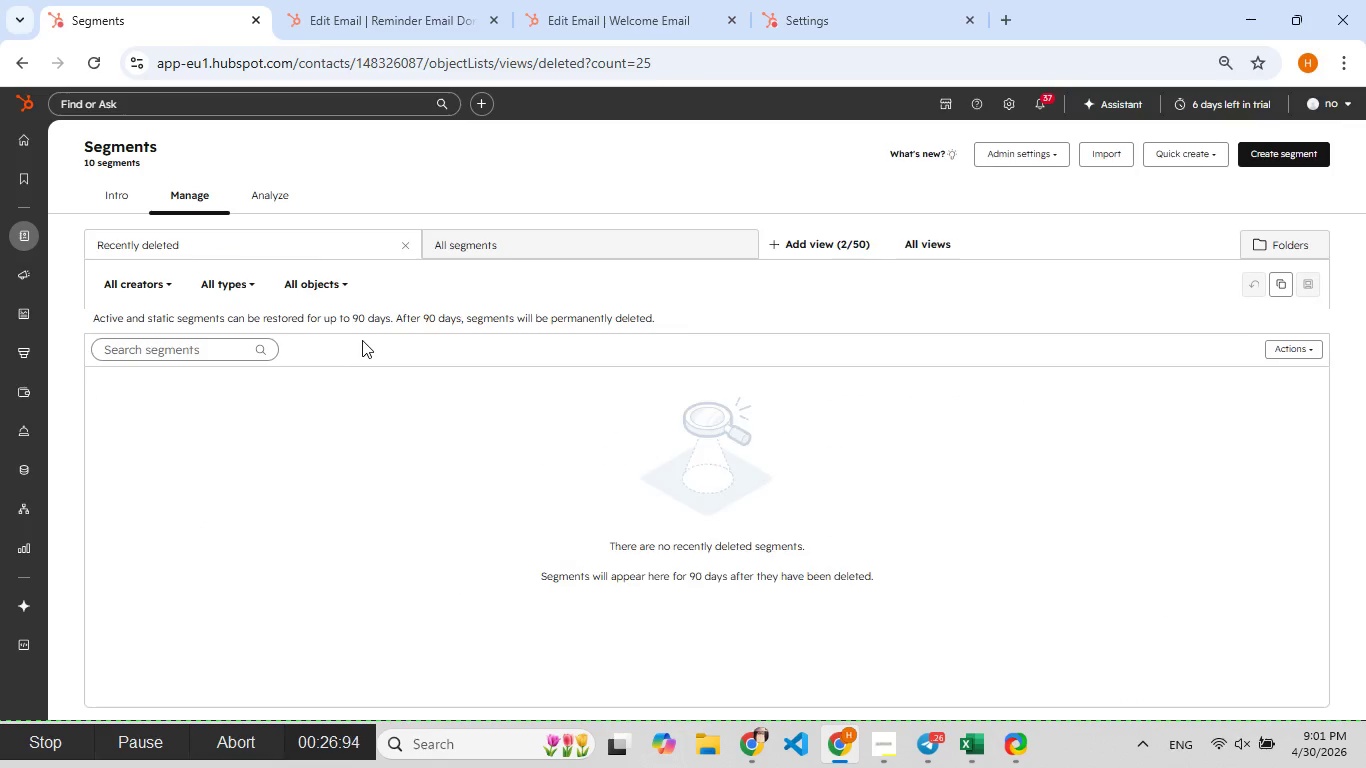 
scroll: coordinate [600, 506], scroll_direction: none, amount: 0.0
 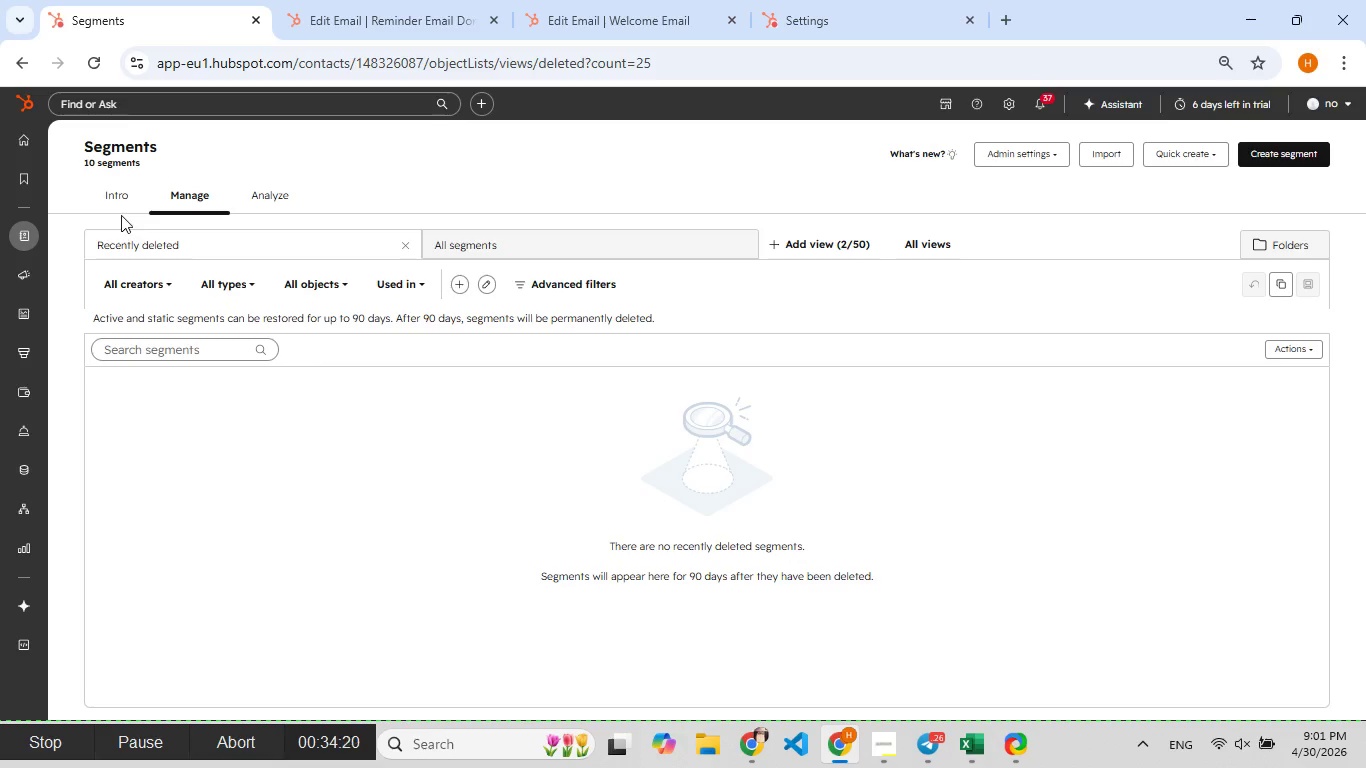 
left_click([119, 198])
 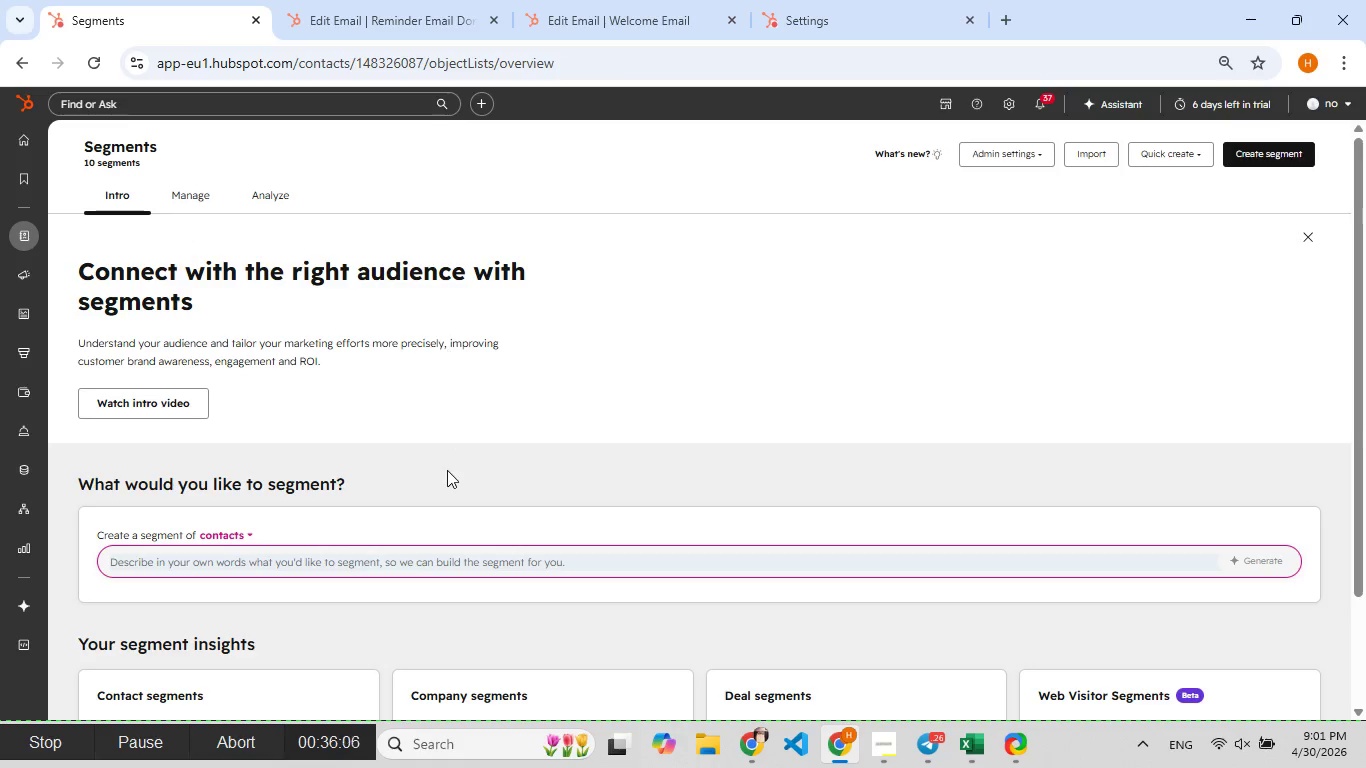 
scroll: coordinate [447, 469], scroll_direction: down, amount: 5.0
 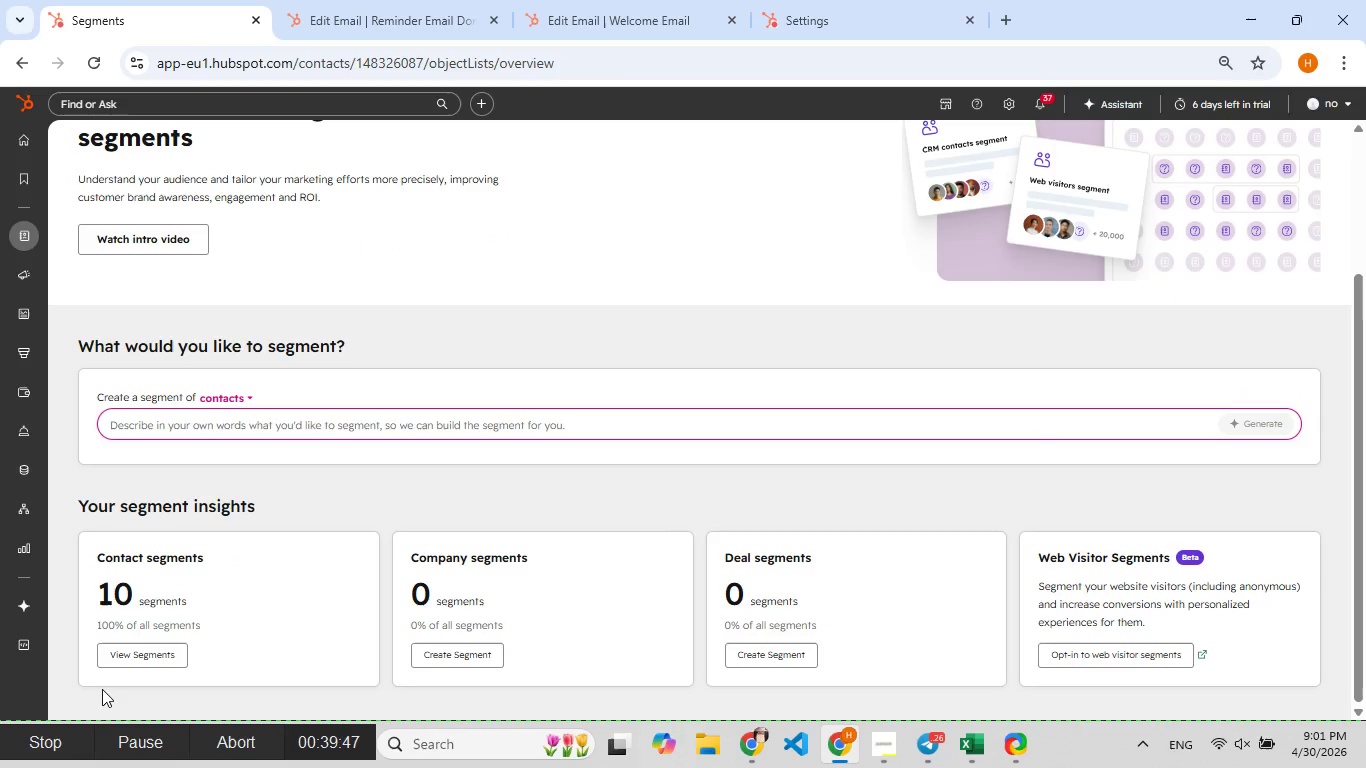 
left_click([119, 657])
 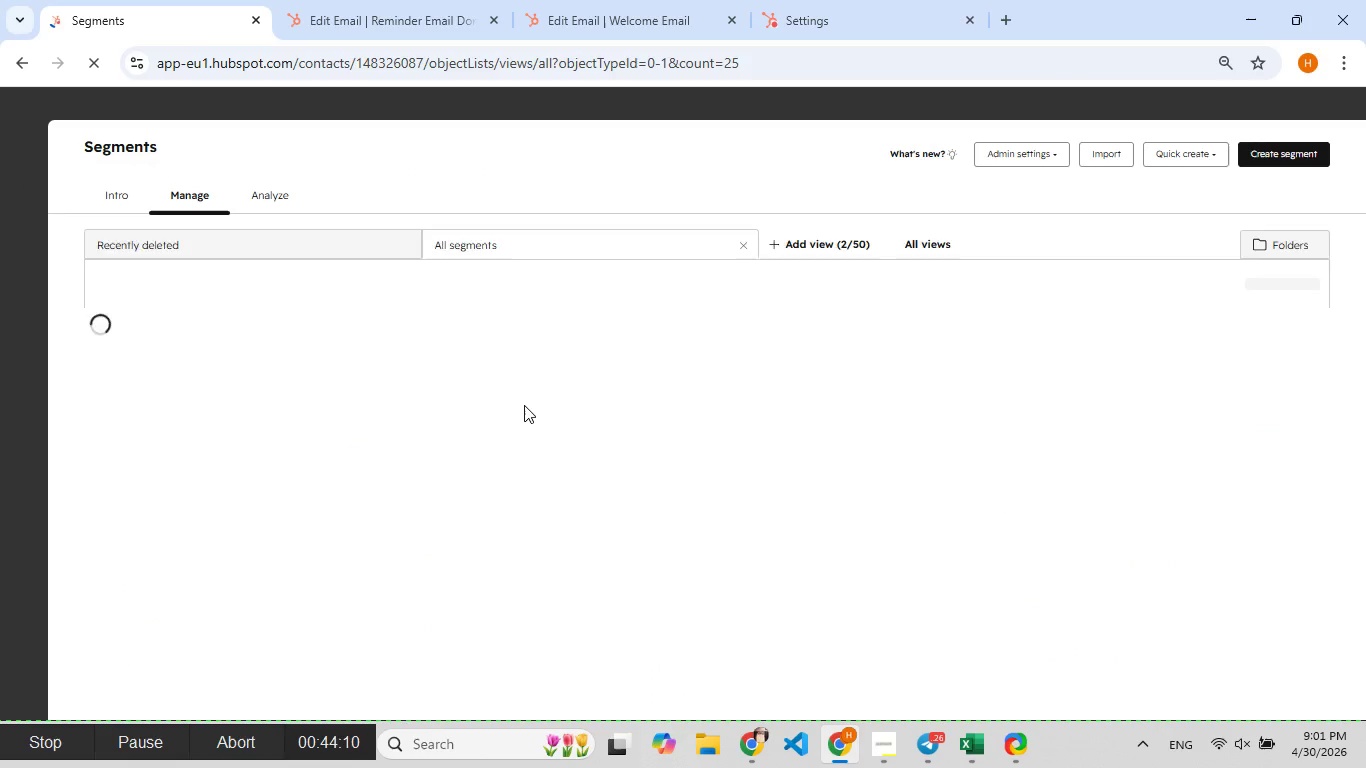 
wait(8.75)
 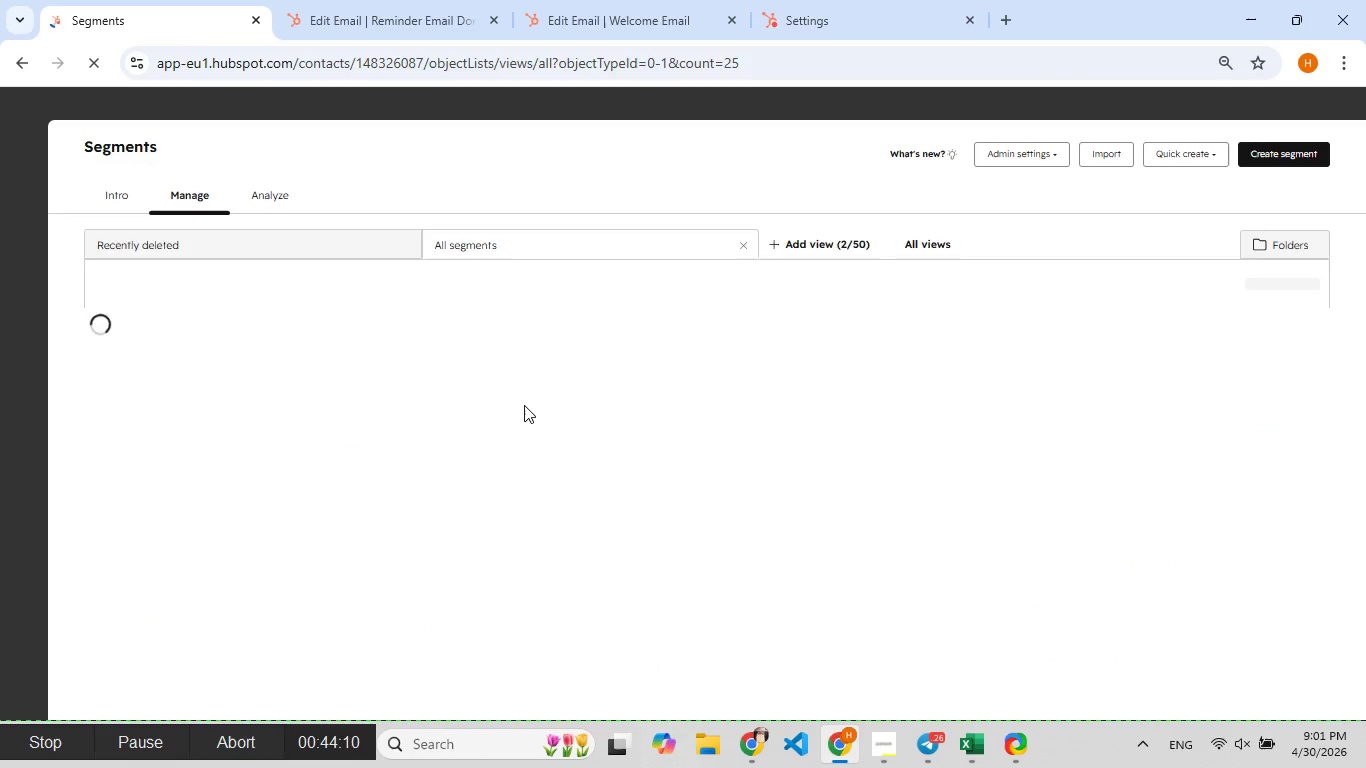 
left_click([236, 390])
 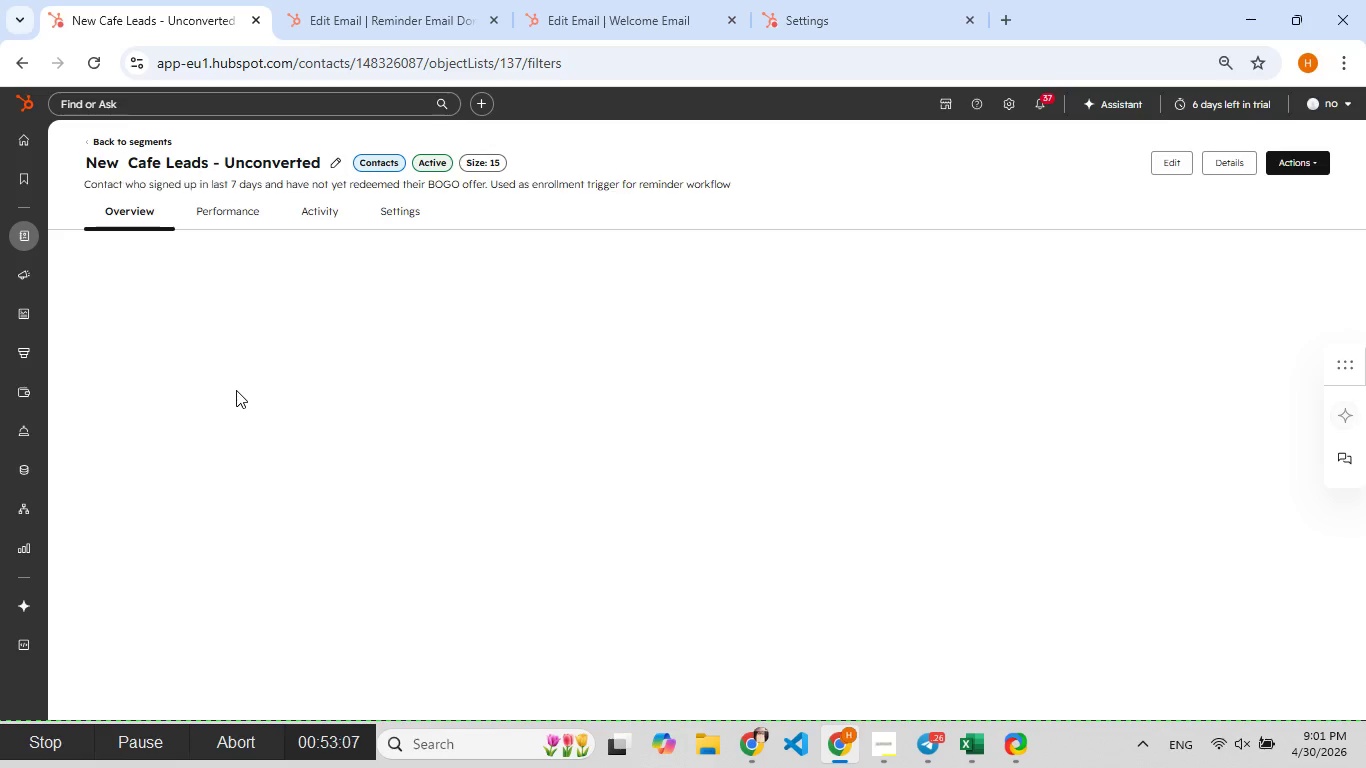 
wait(8.94)
 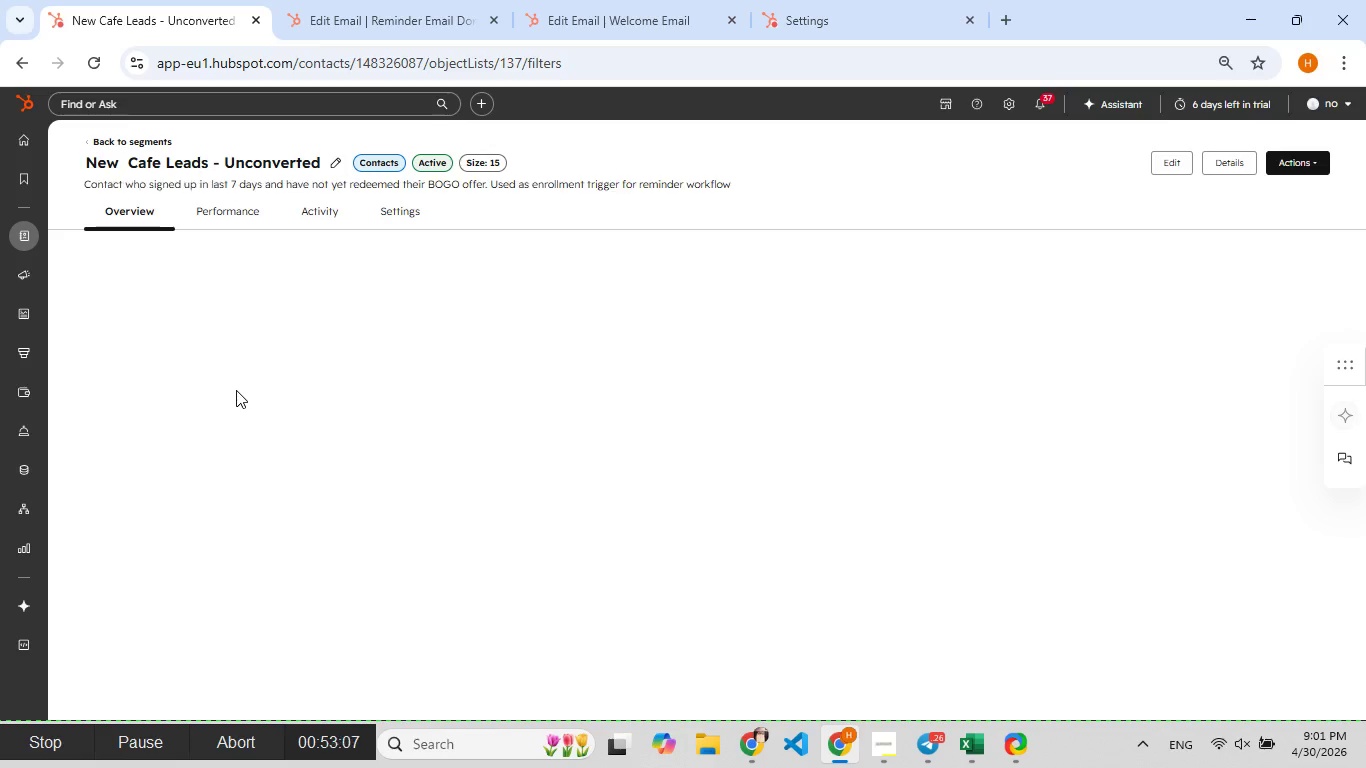 
left_click([222, 347])
 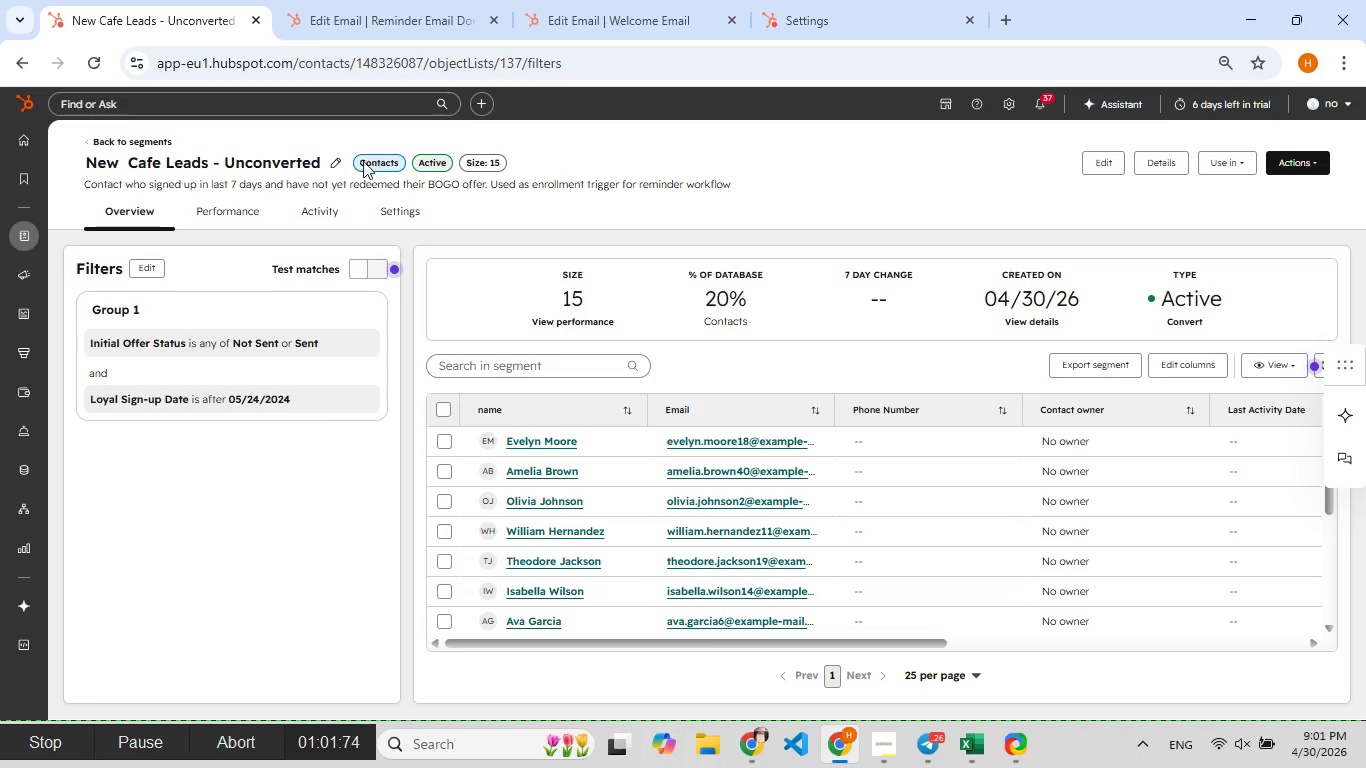 
wait(5.03)
 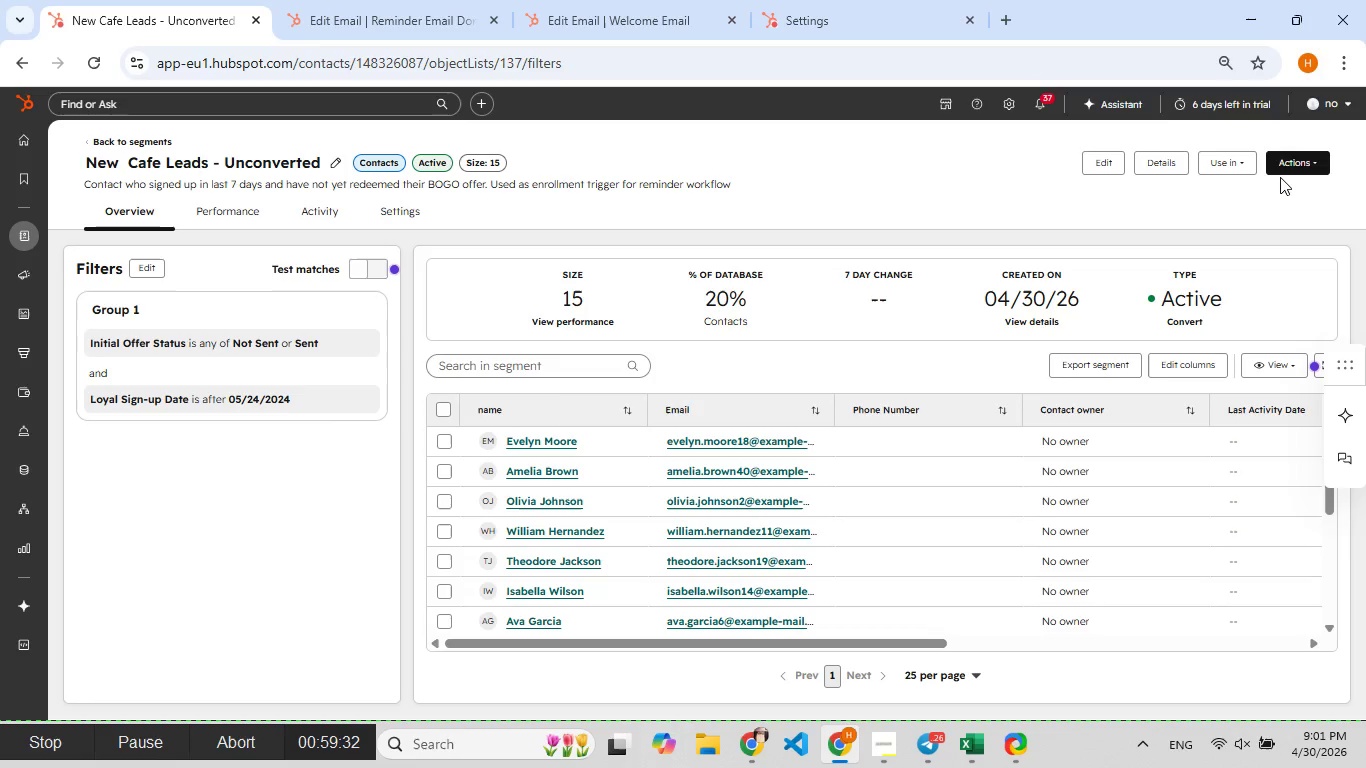 
left_click([283, 322])
 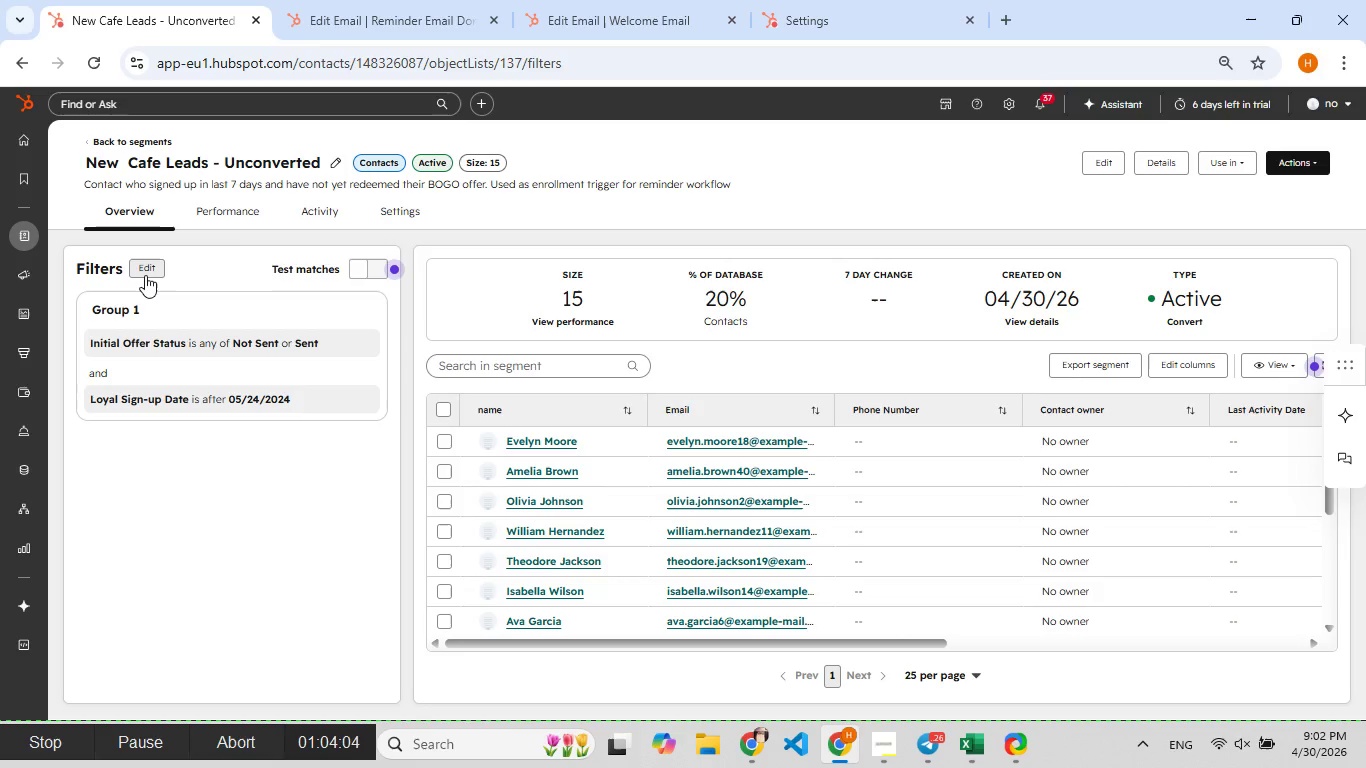 
left_click([145, 275])
 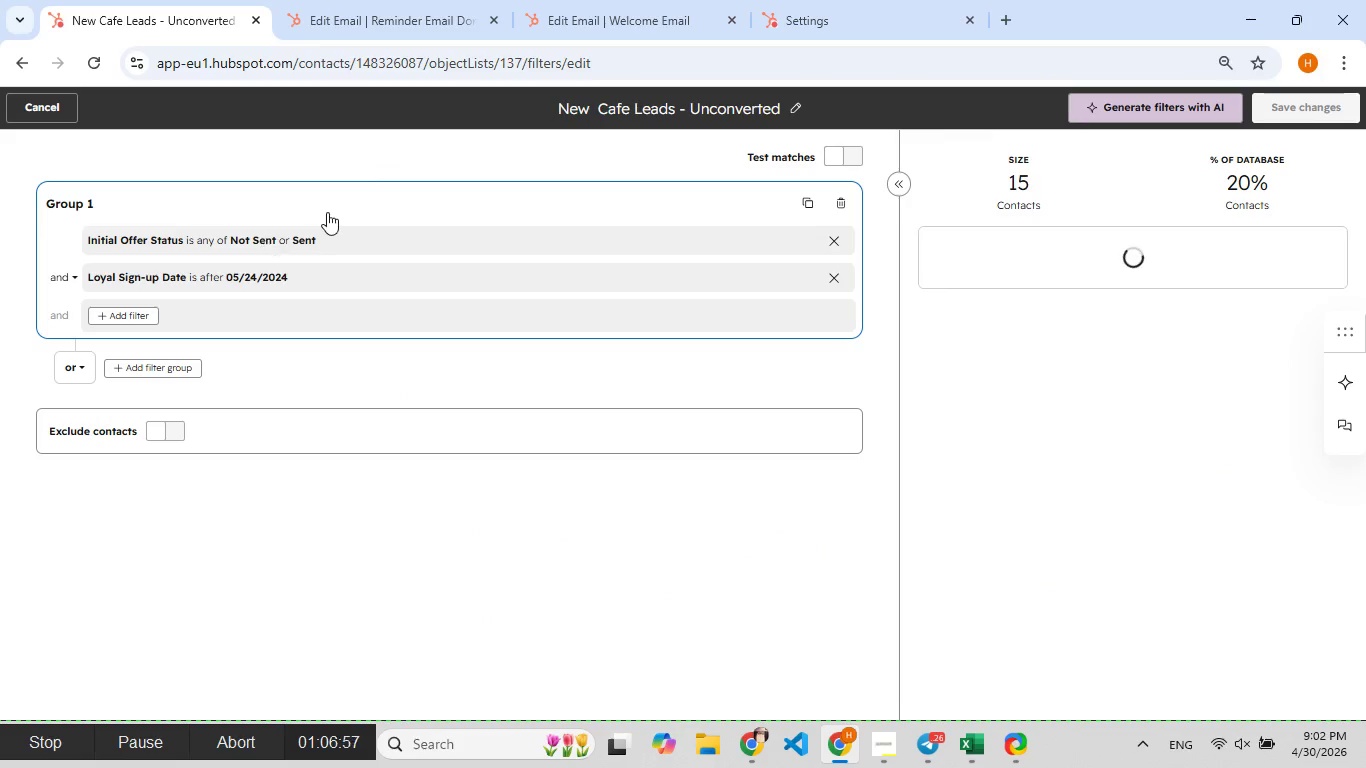 
left_click([323, 235])
 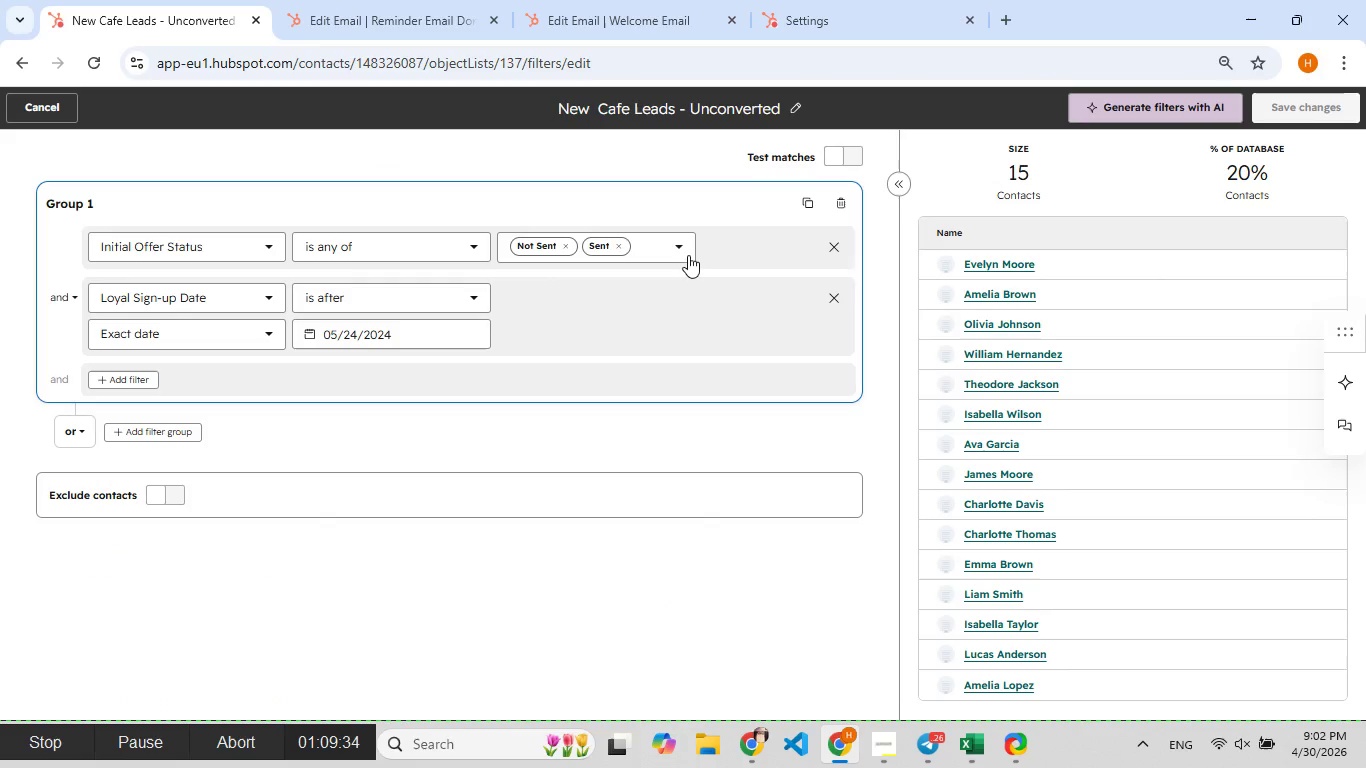 
left_click([674, 247])
 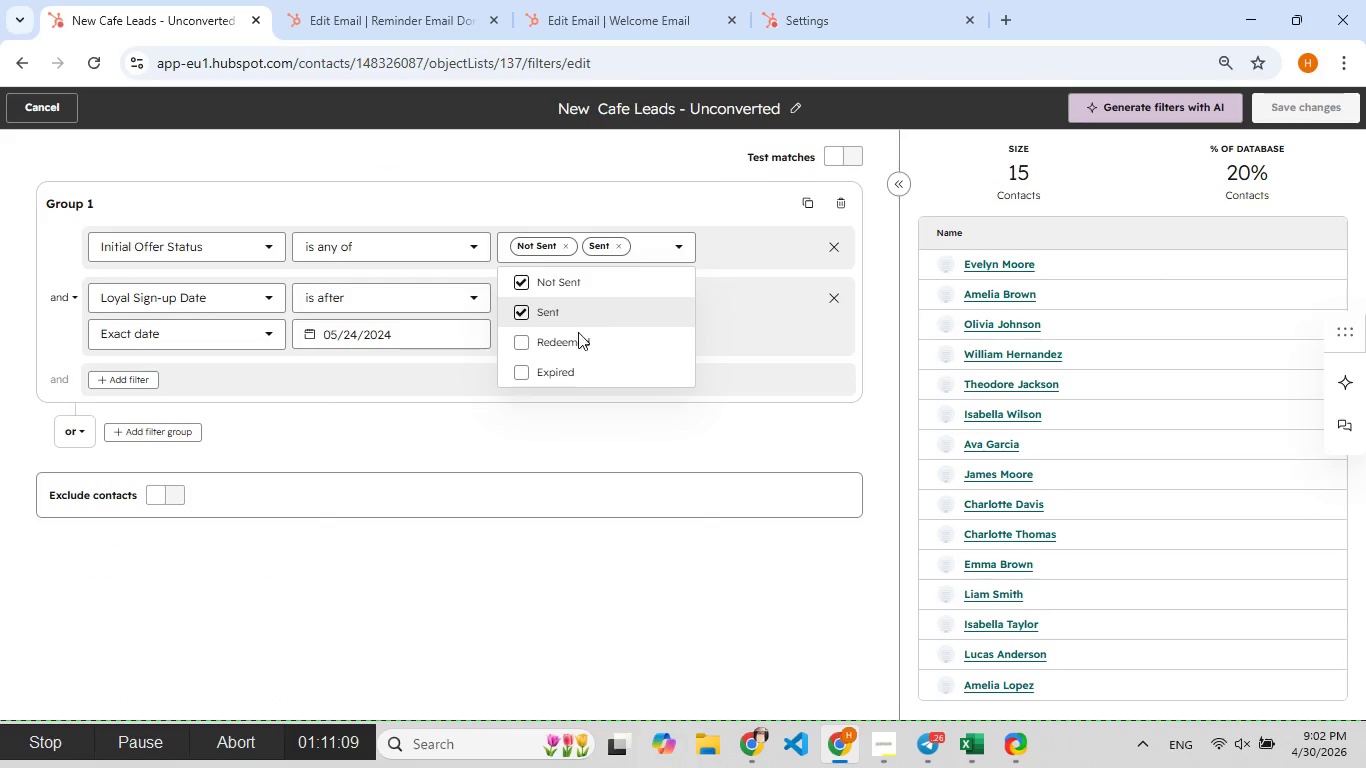 
left_click([573, 343])
 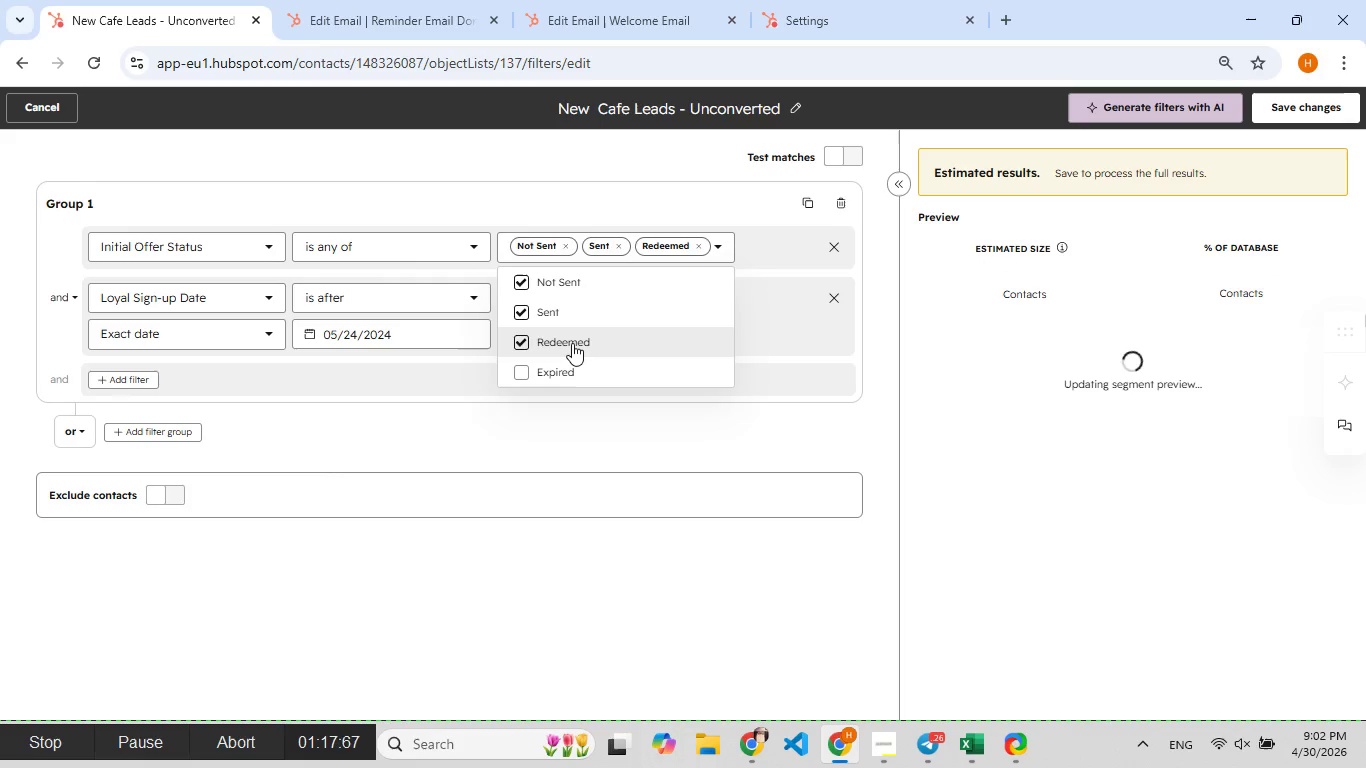 
wait(11.08)
 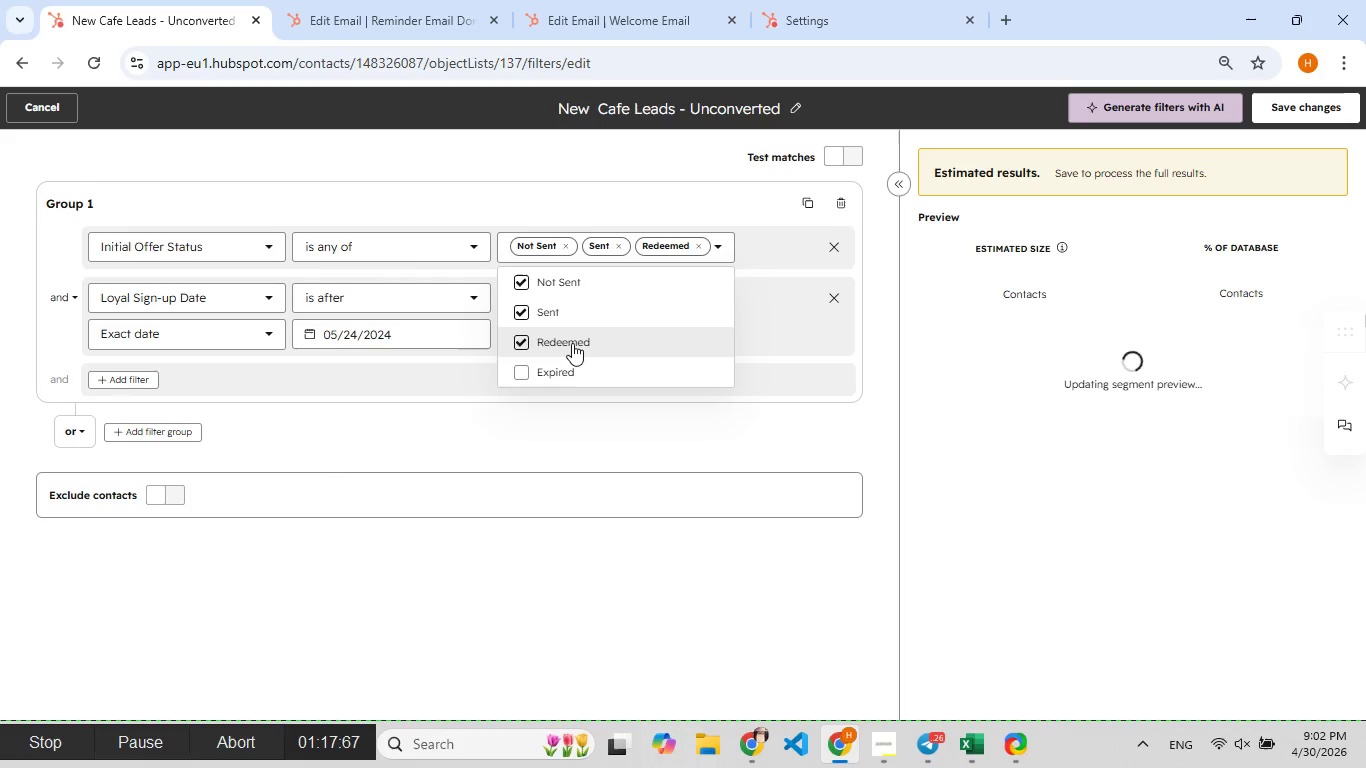 
left_click([572, 343])
 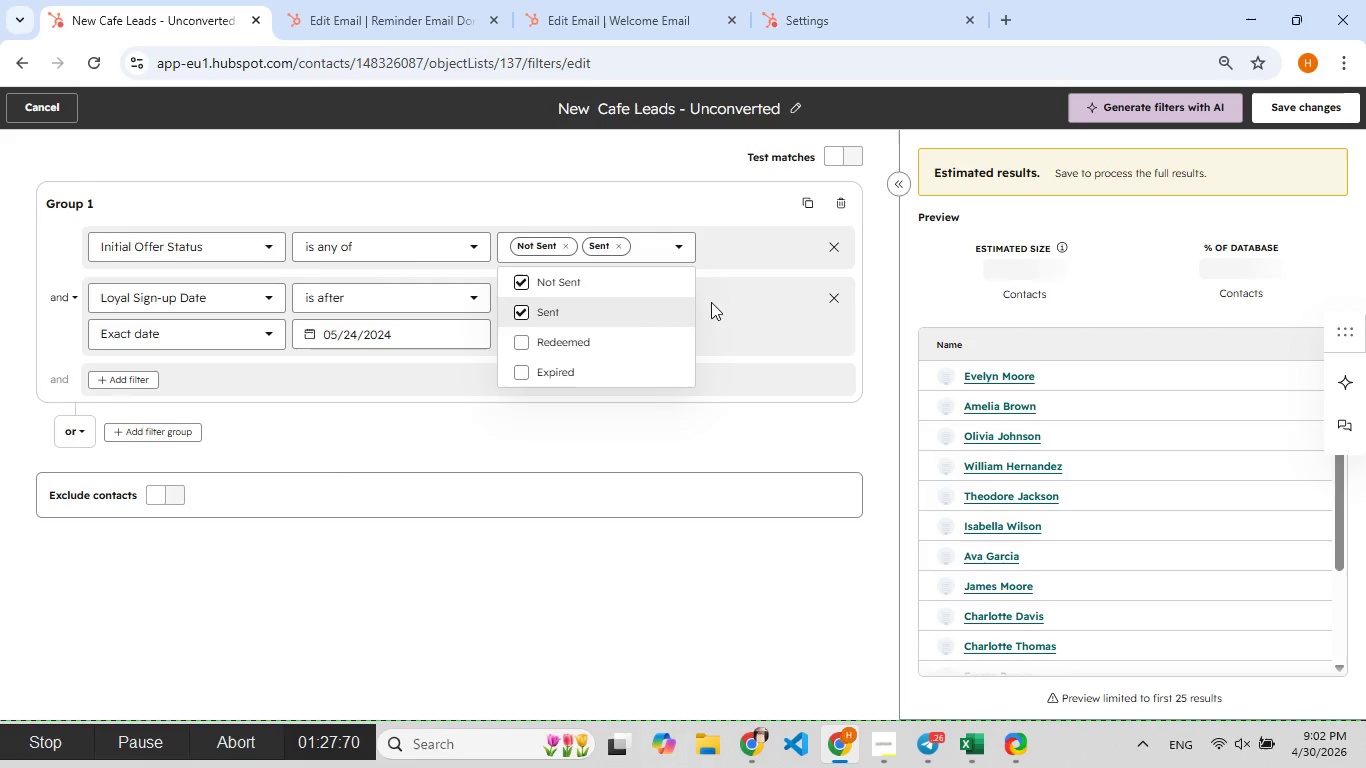 
wait(6.69)
 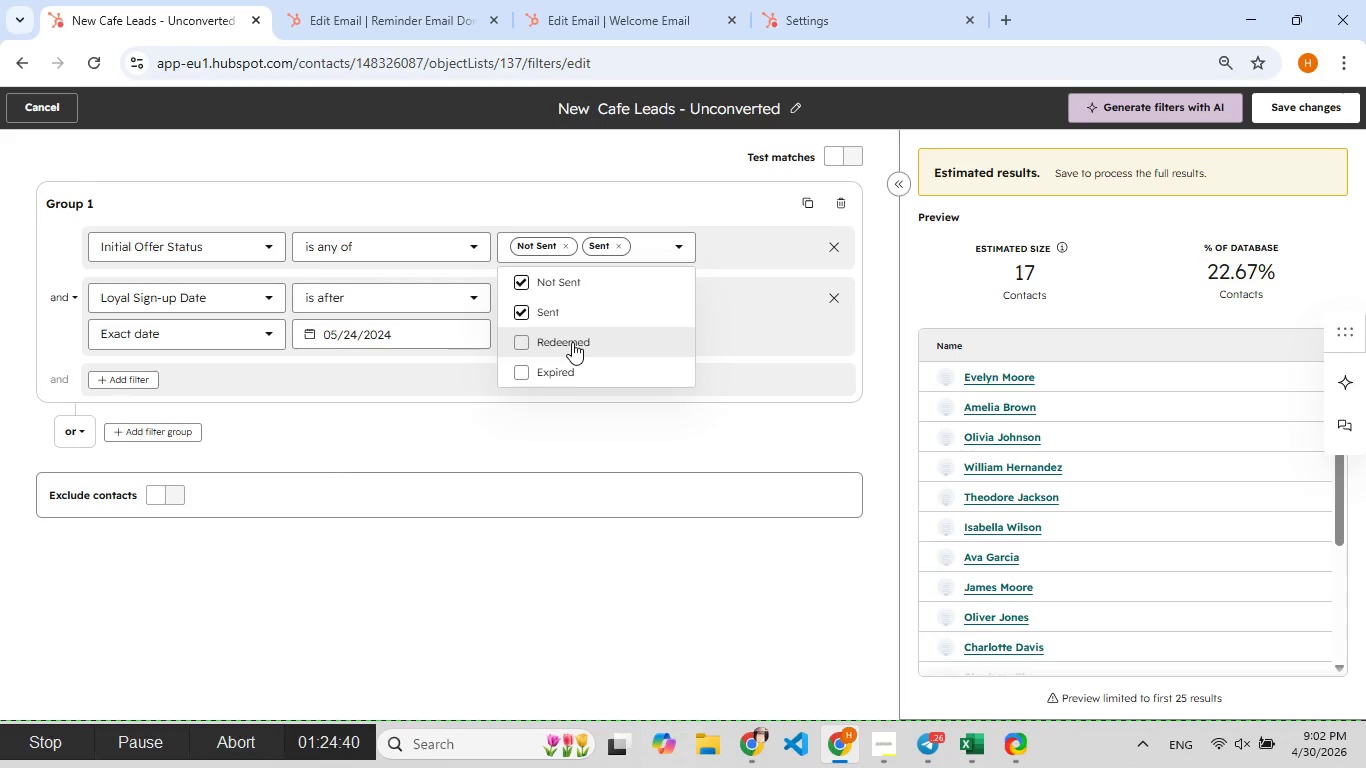 
left_click([727, 308])
 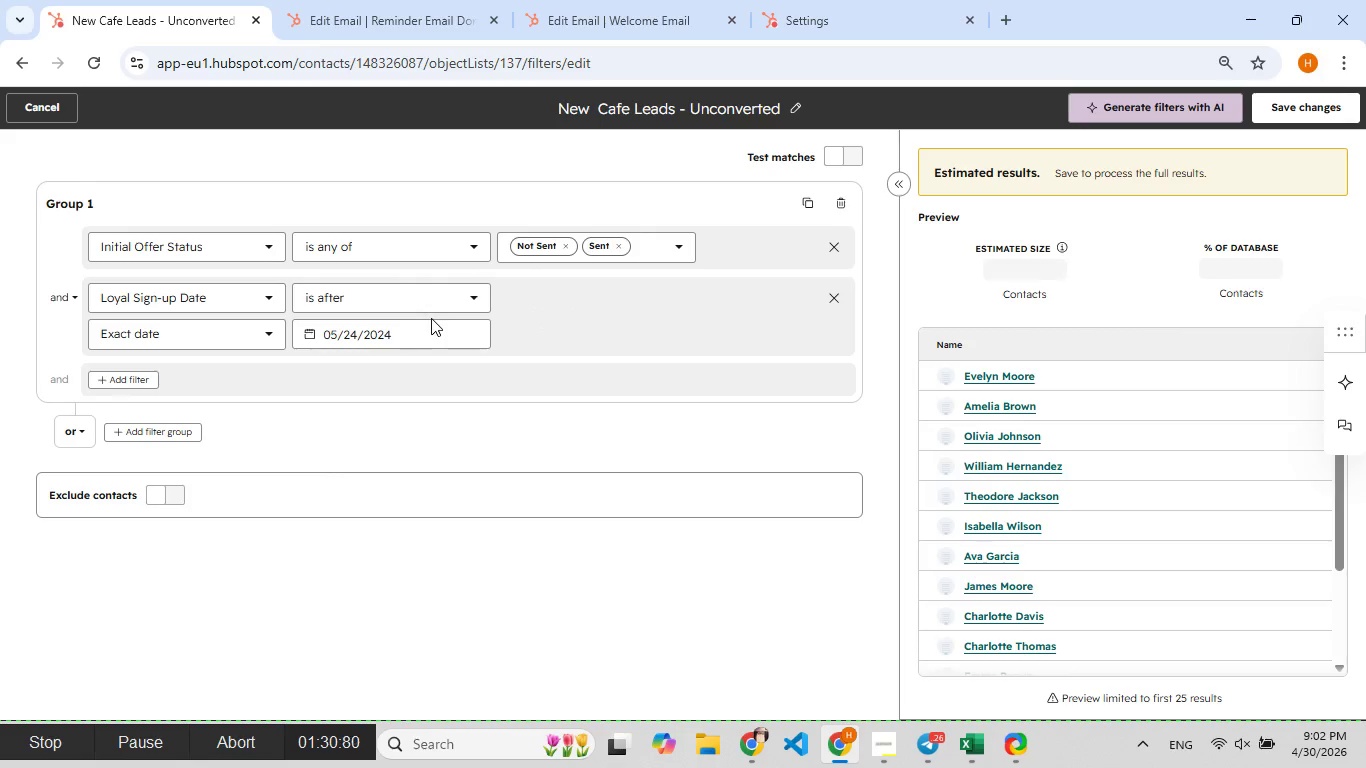 
left_click([409, 296])
 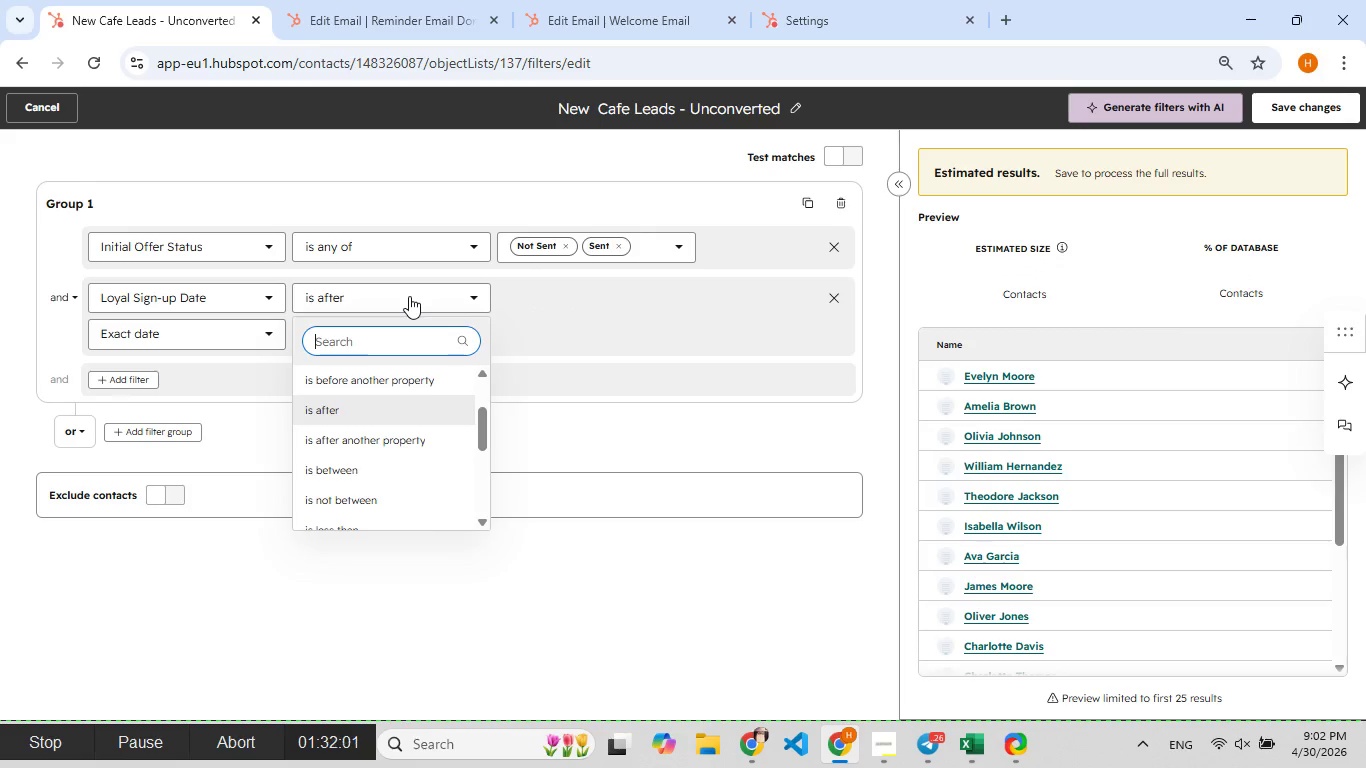 
left_click([409, 296])
 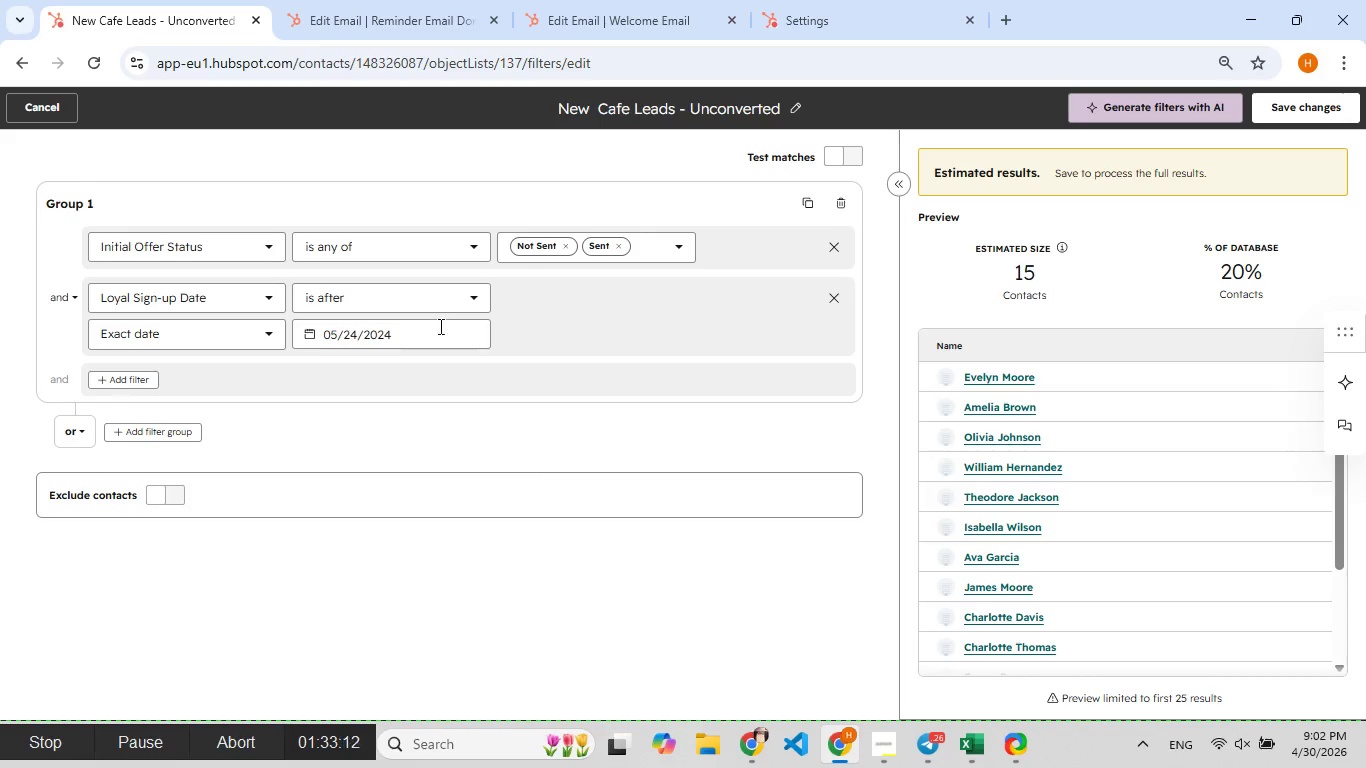 
left_click([439, 330])
 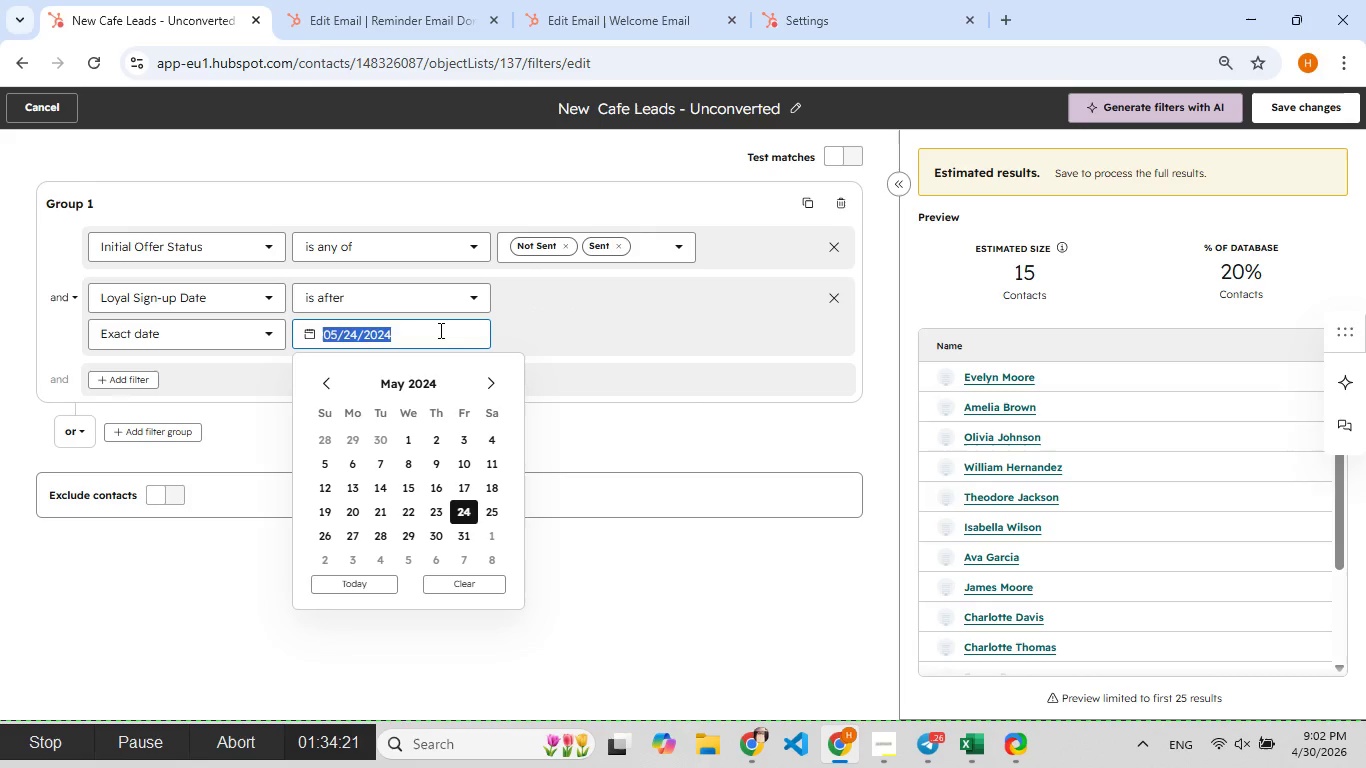 
left_click([439, 330])
 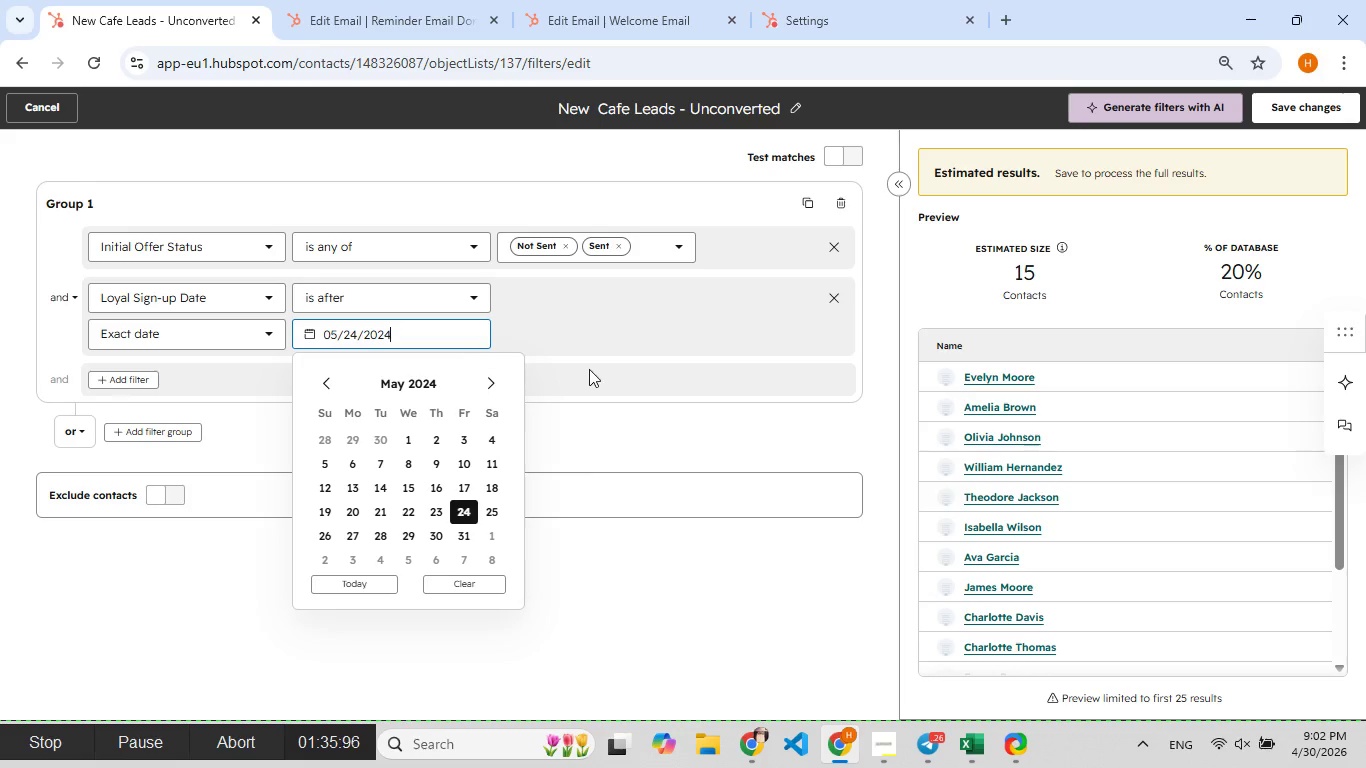 
left_click([601, 363])
 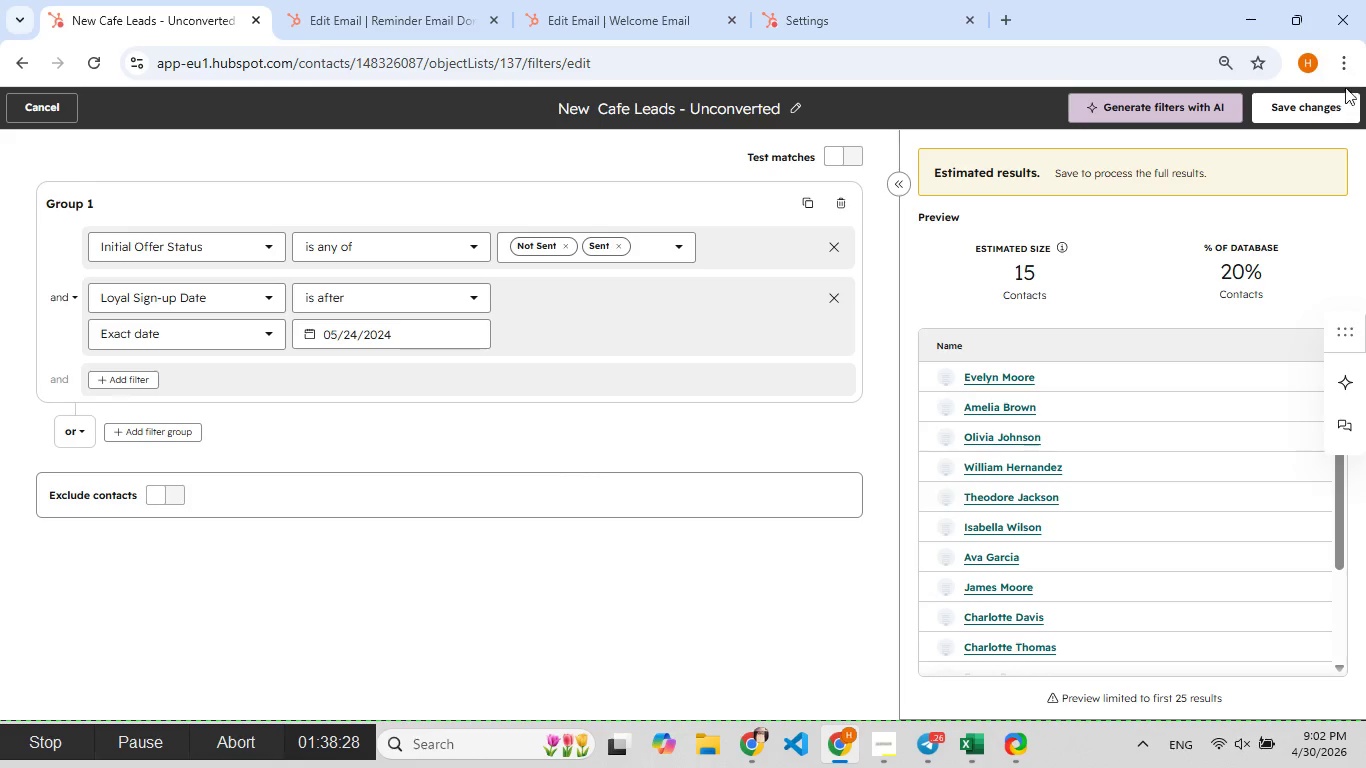 
left_click([1304, 107])
 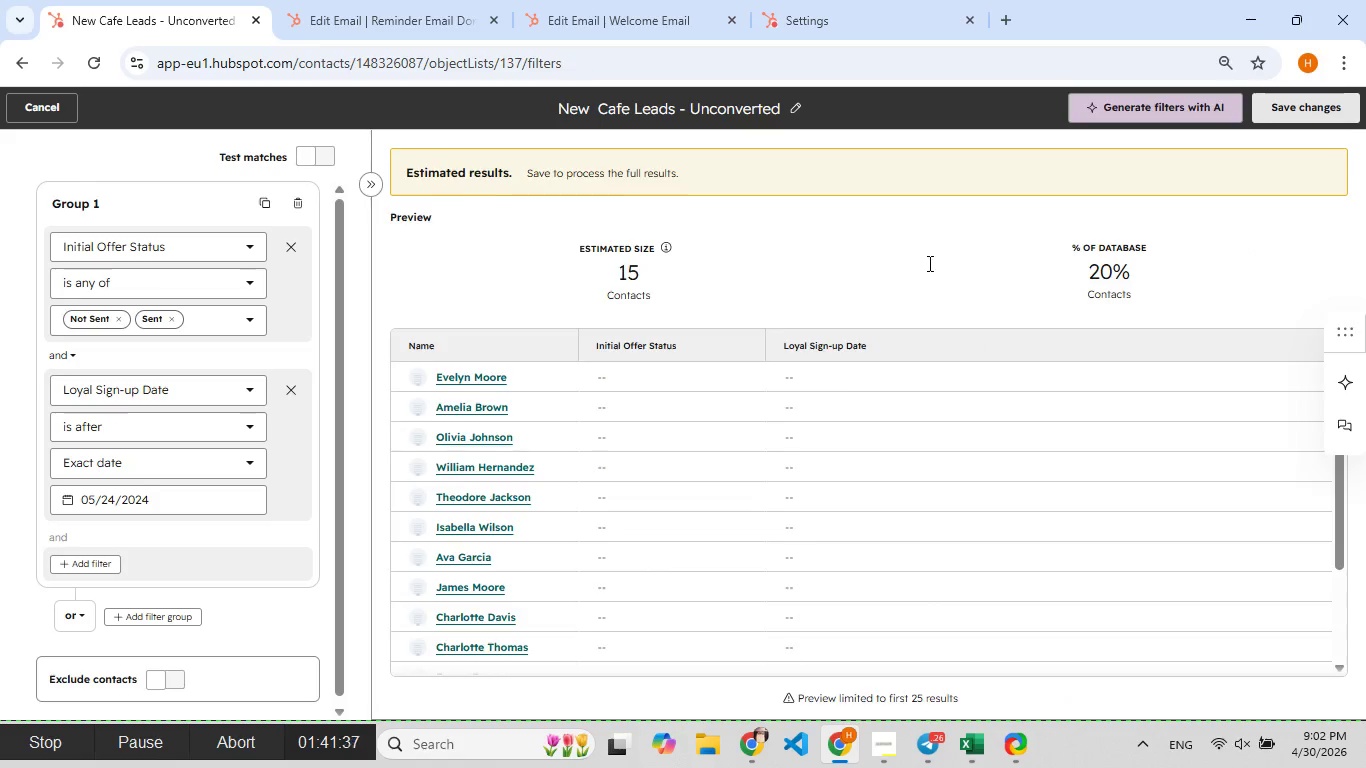 
scroll: coordinate [641, 344], scroll_direction: up, amount: 3.0
 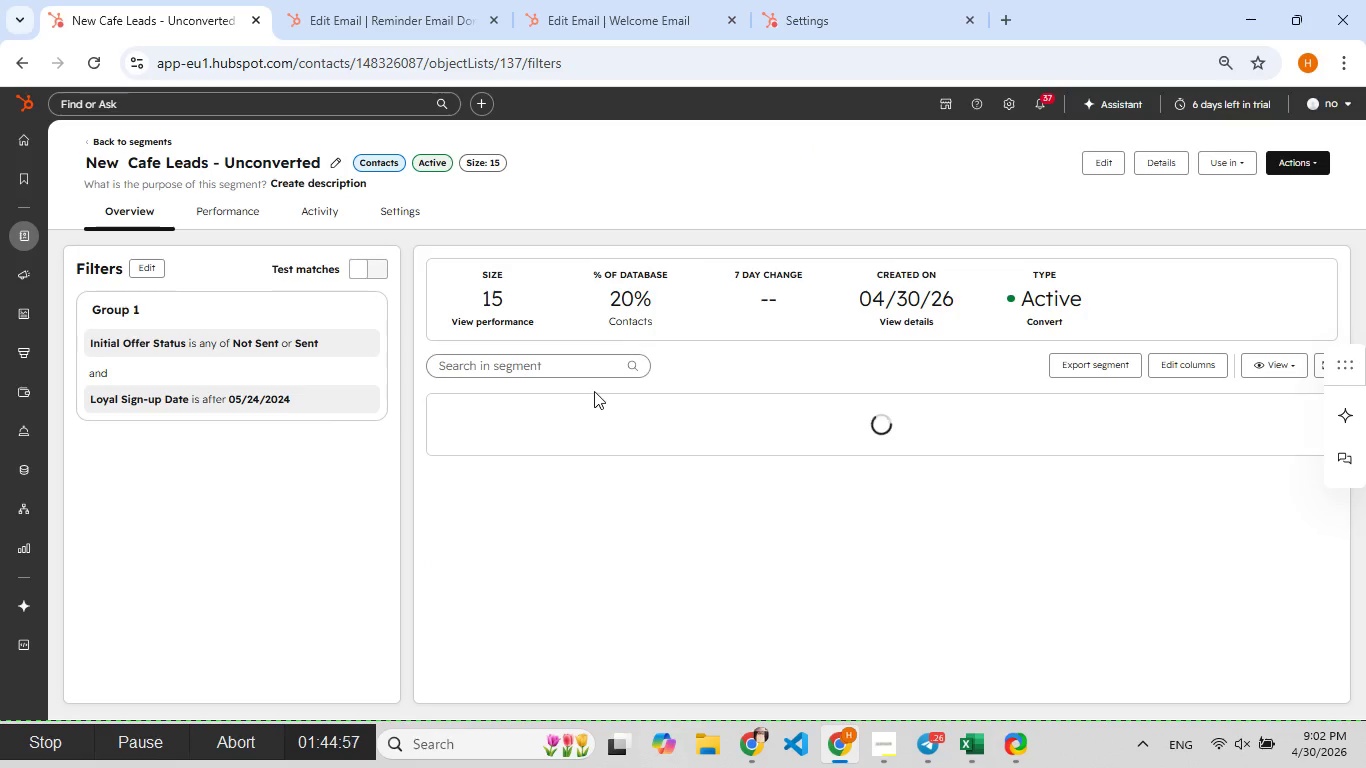 
scroll: coordinate [588, 482], scroll_direction: down, amount: 7.0
 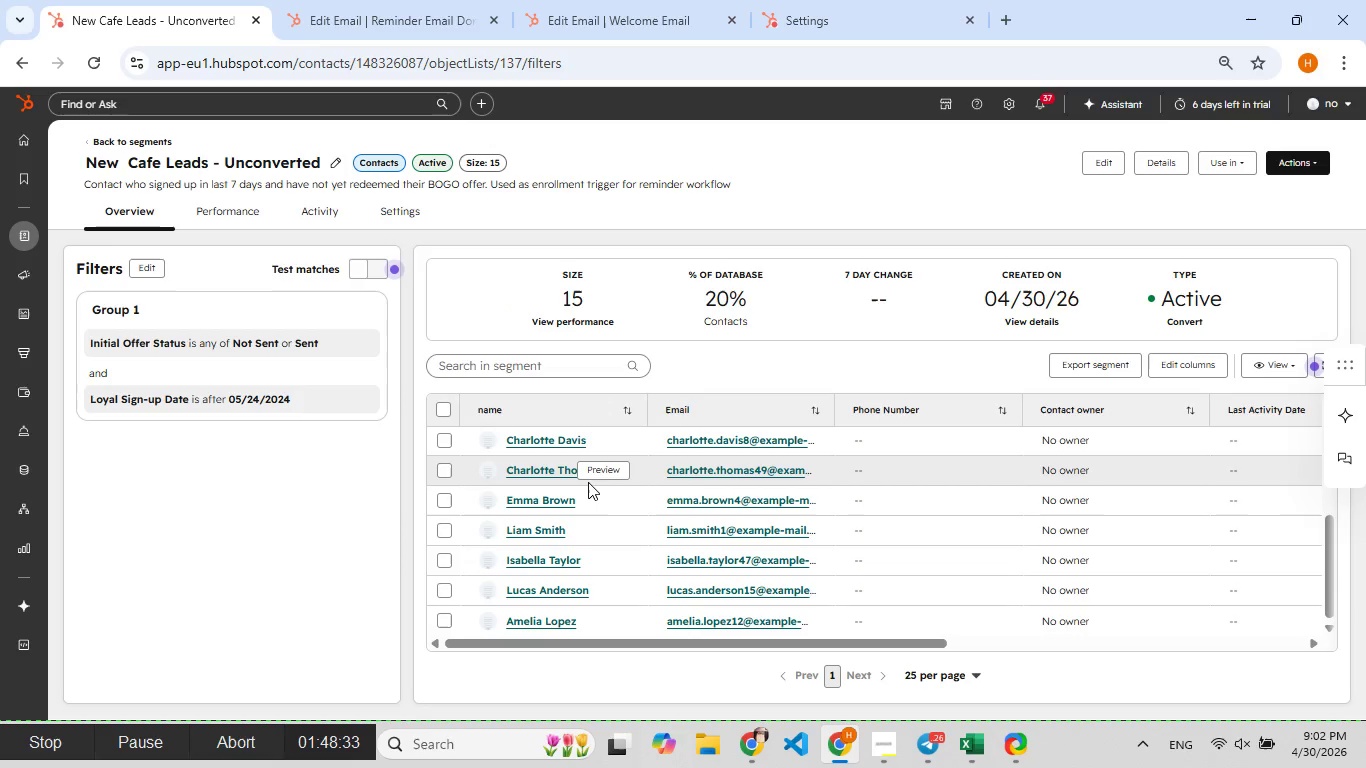 
scroll: coordinate [586, 483], scroll_direction: up, amount: 7.0
 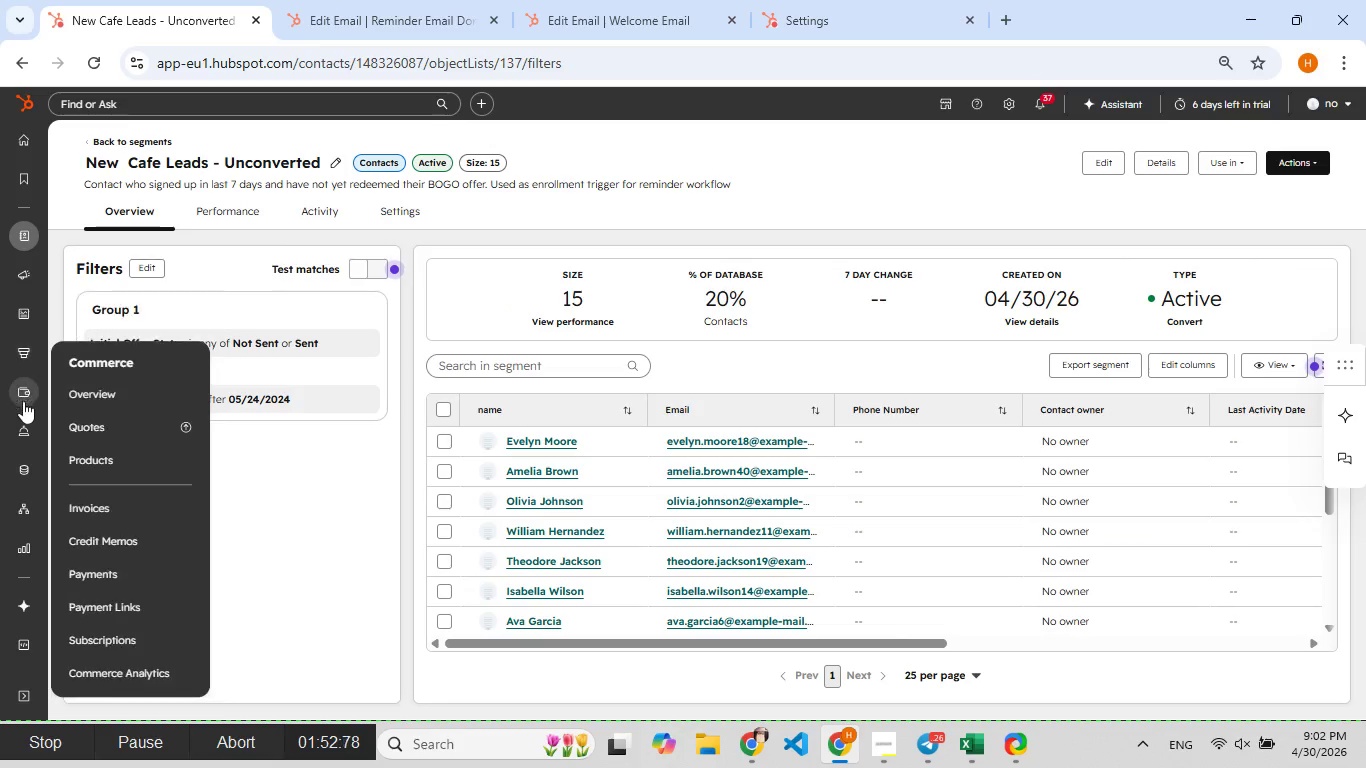 
mouse_move([12, 517])
 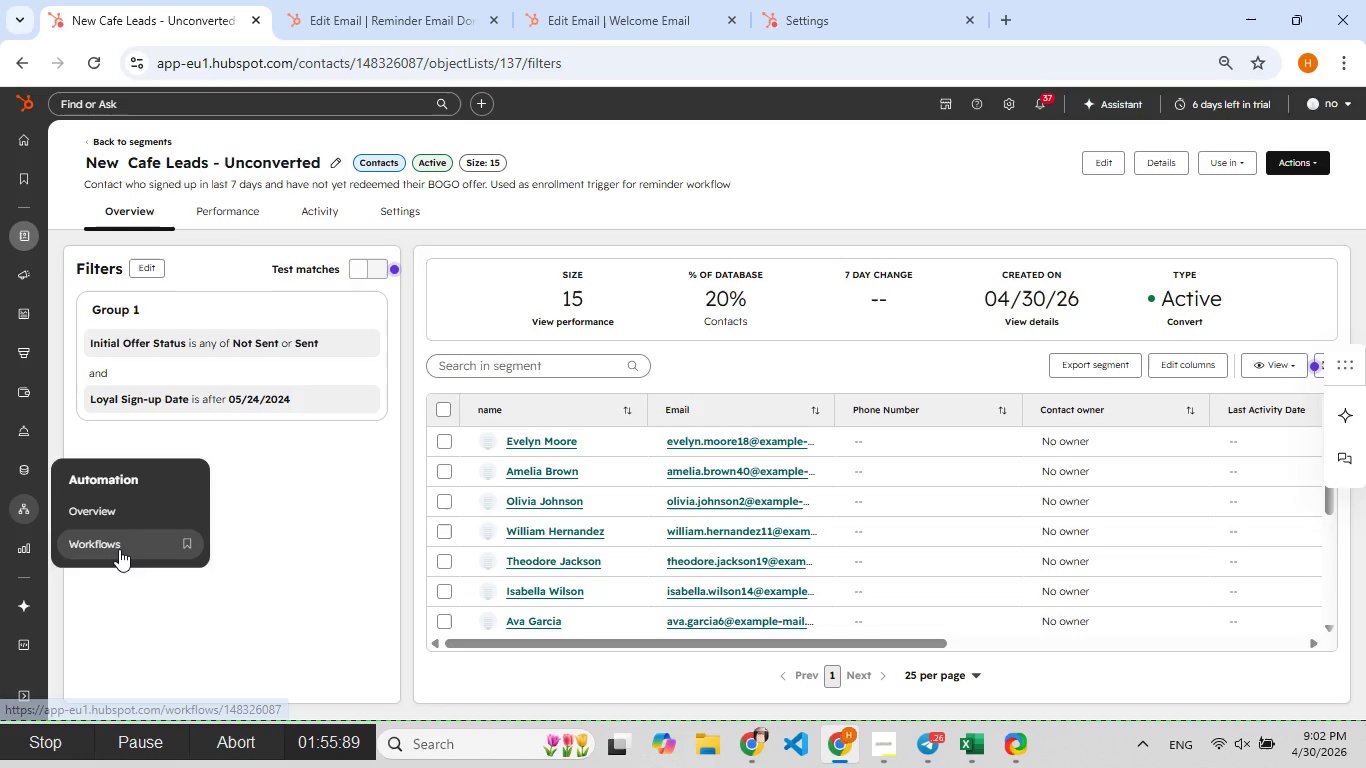 
left_click([119, 549])
 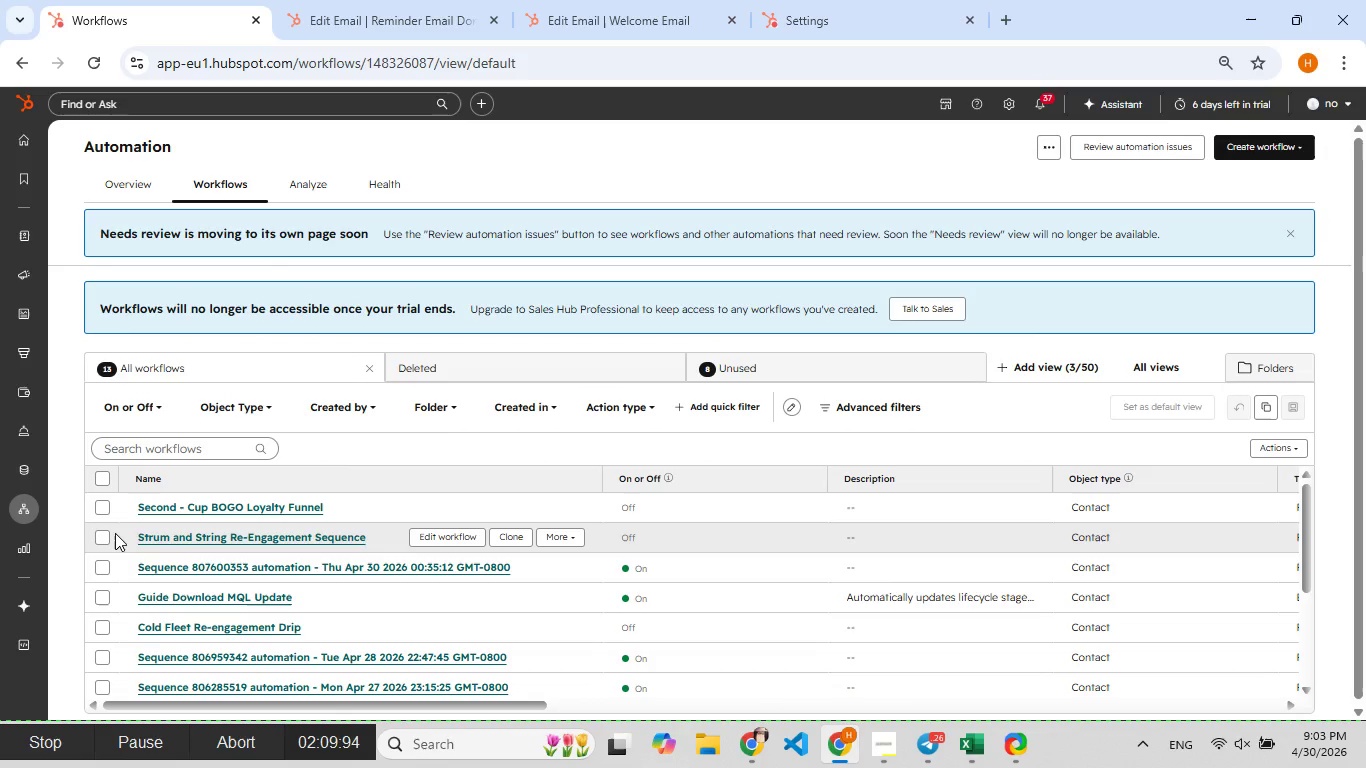 
wait(18.66)
 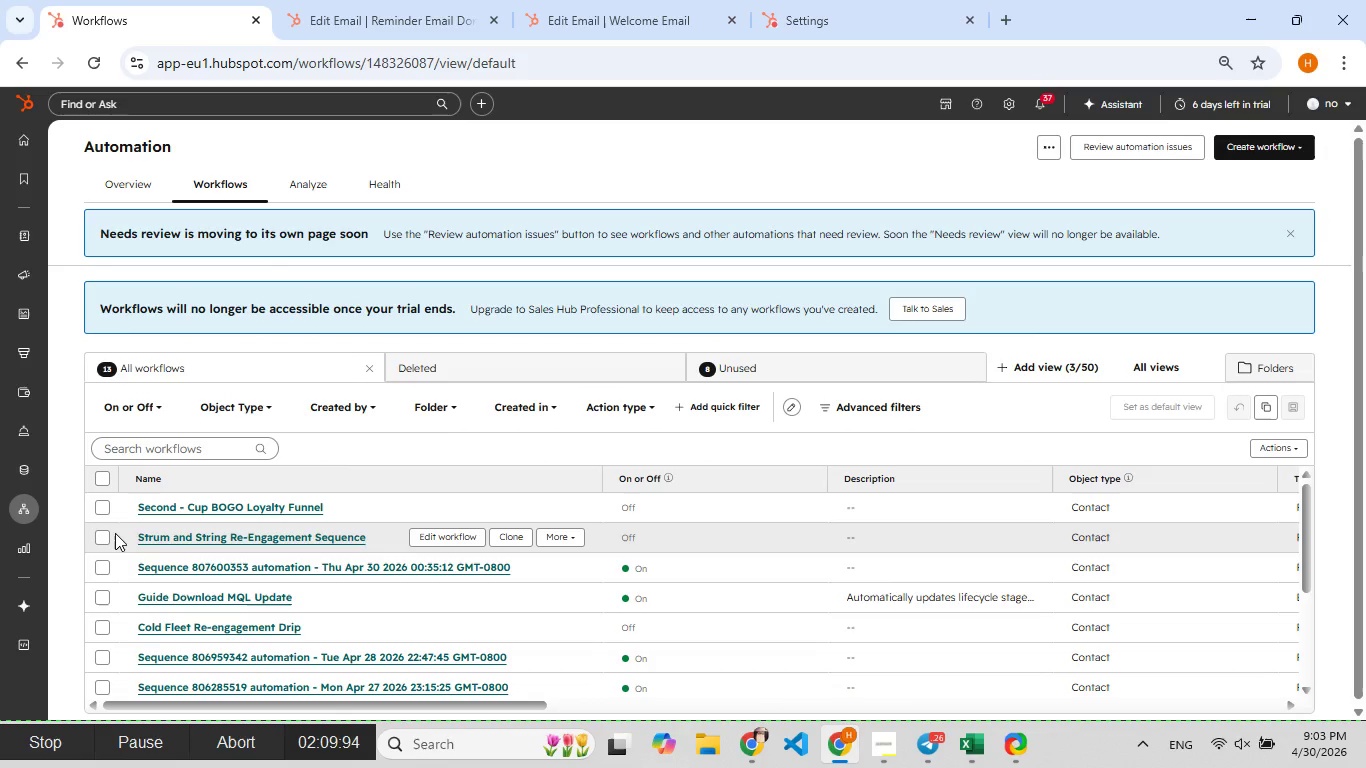 
left_click([162, 508])
 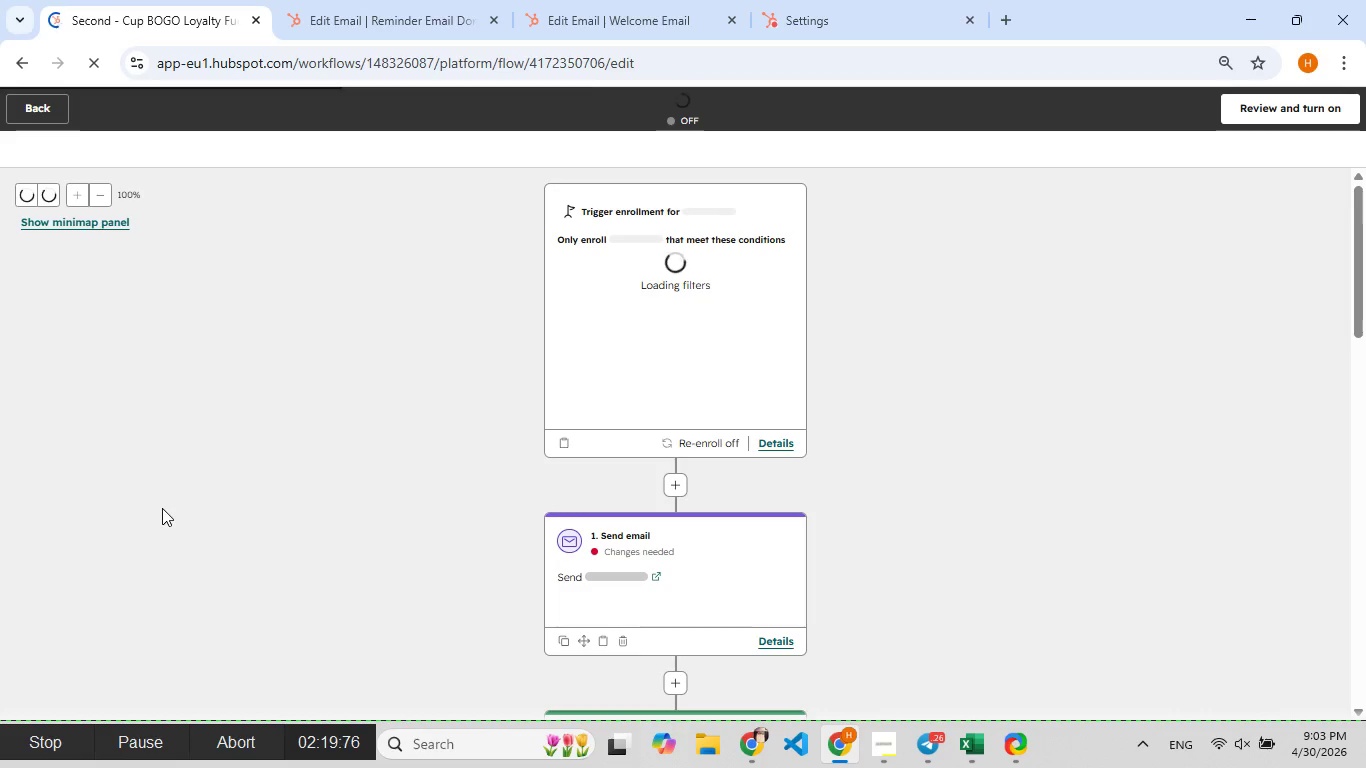 
wait(6.5)
 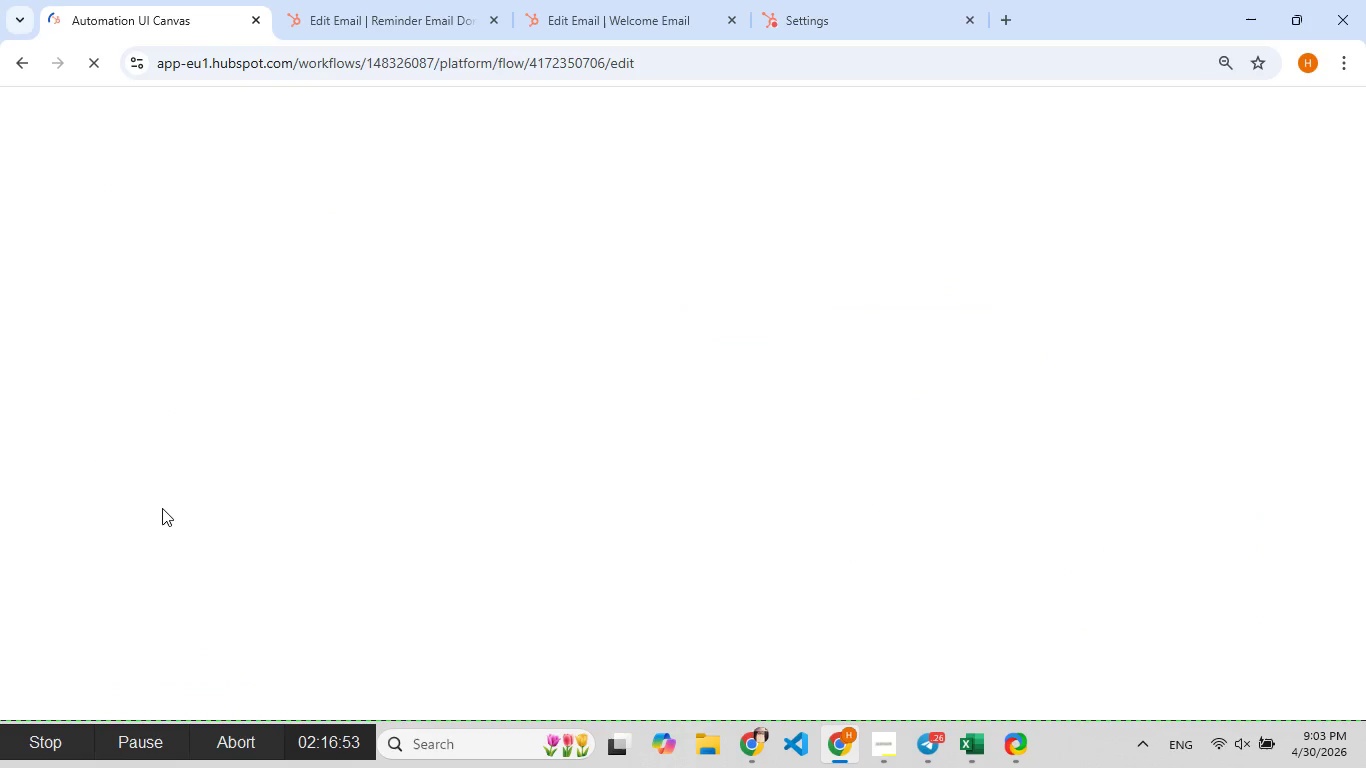 
scroll: coordinate [657, 445], scroll_direction: down, amount: 1.0
 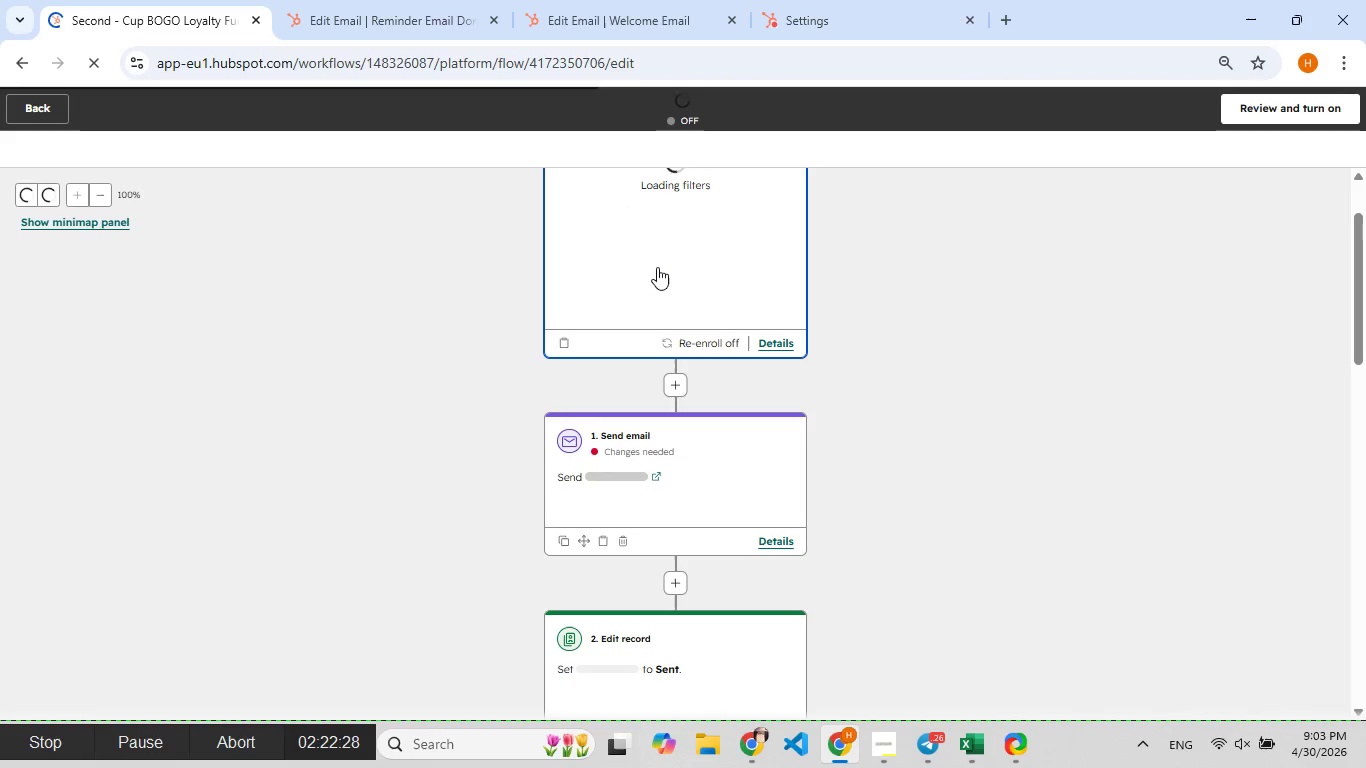 
left_click([657, 267])
 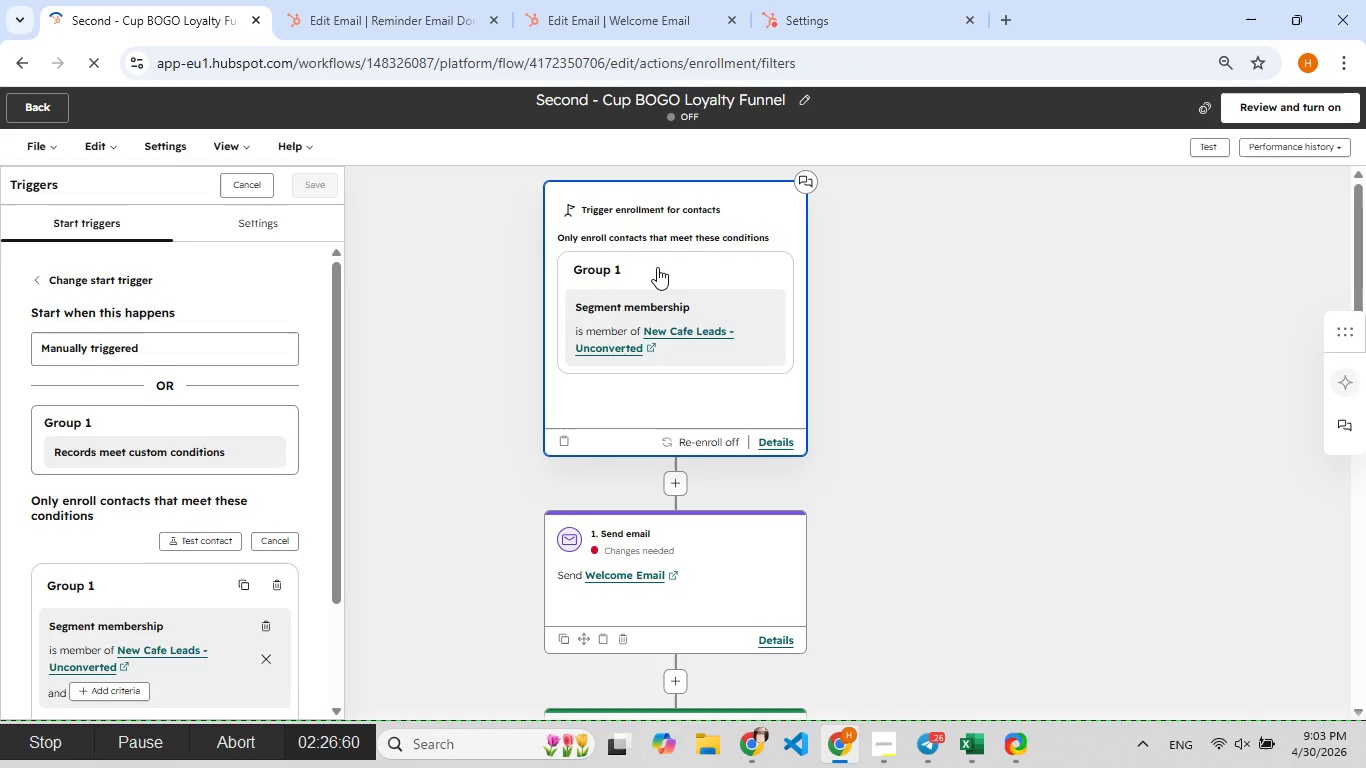 
wait(5.12)
 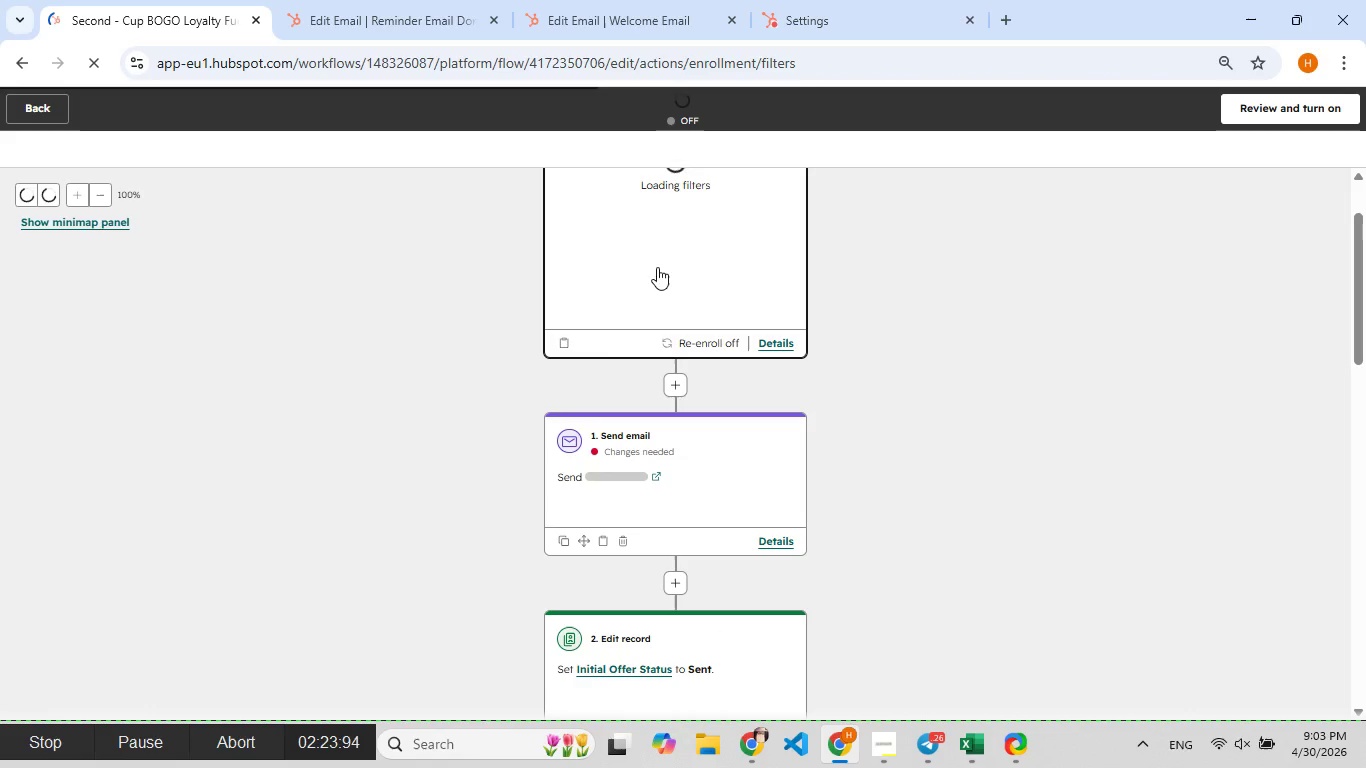 
scroll: coordinate [657, 311], scroll_direction: down, amount: 3.0
 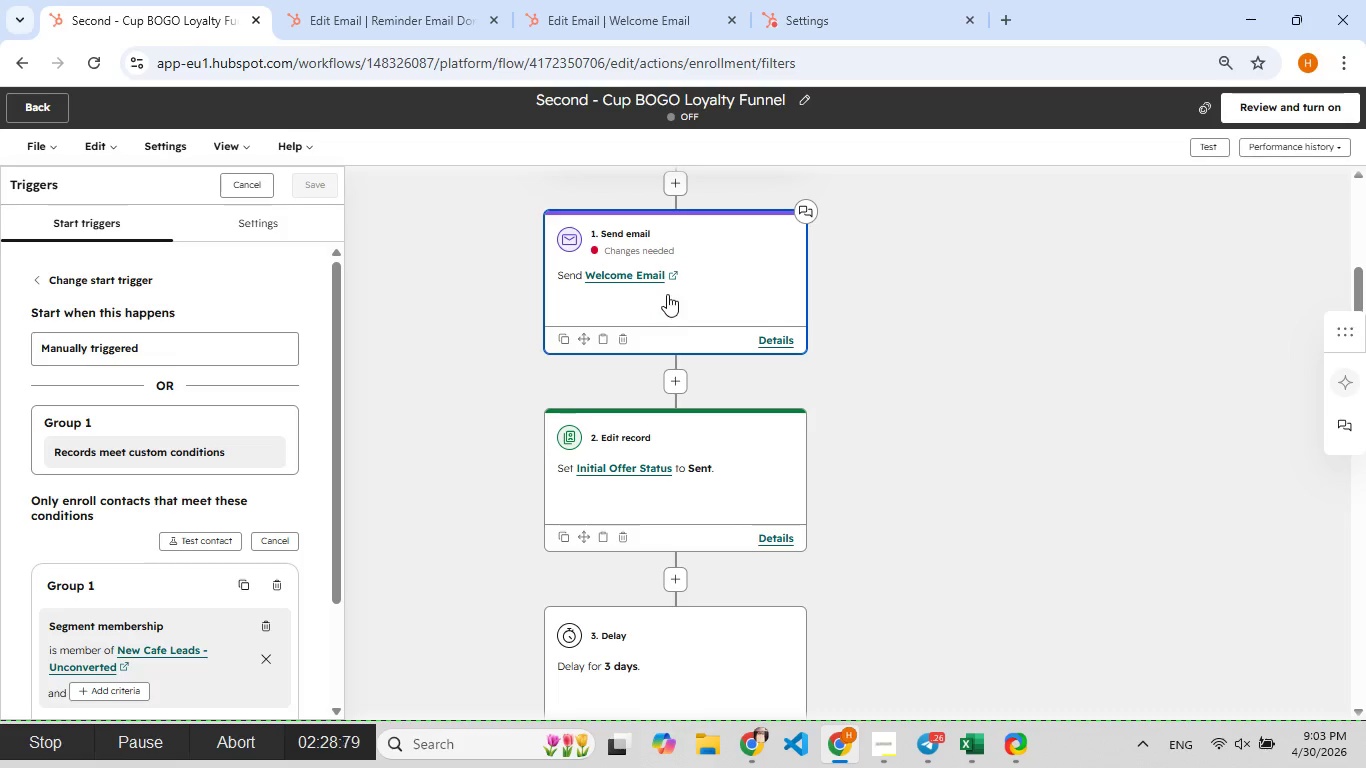 
left_click([670, 294])
 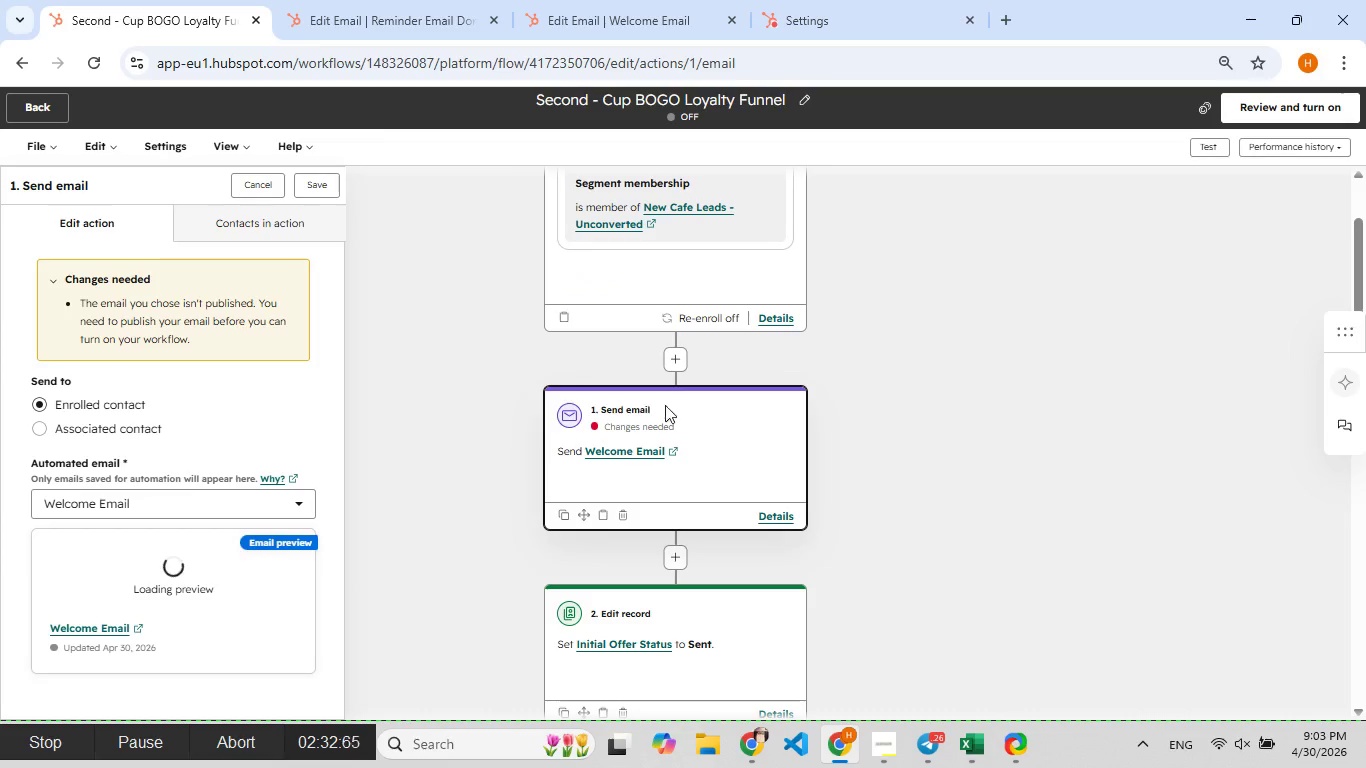 
scroll: coordinate [718, 420], scroll_direction: down, amount: 4.0
 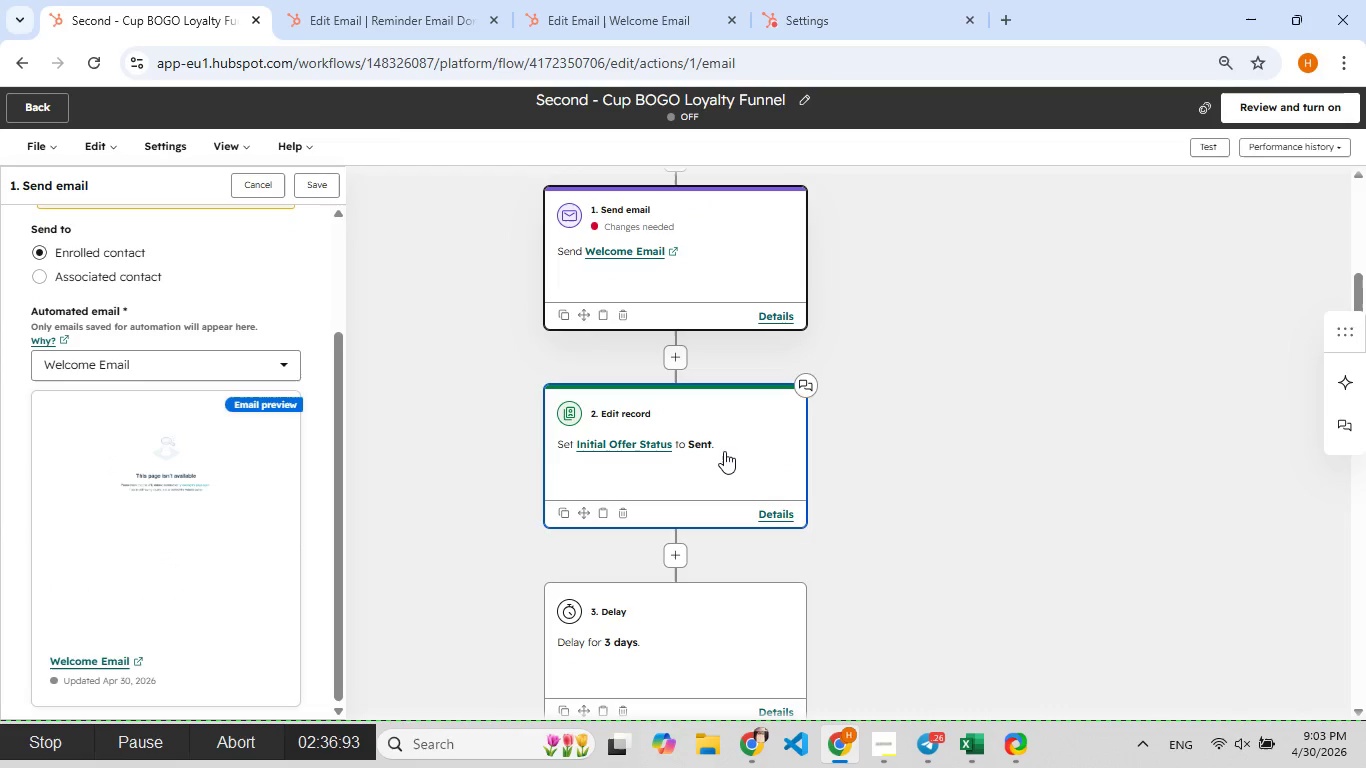 
left_click([724, 451])
 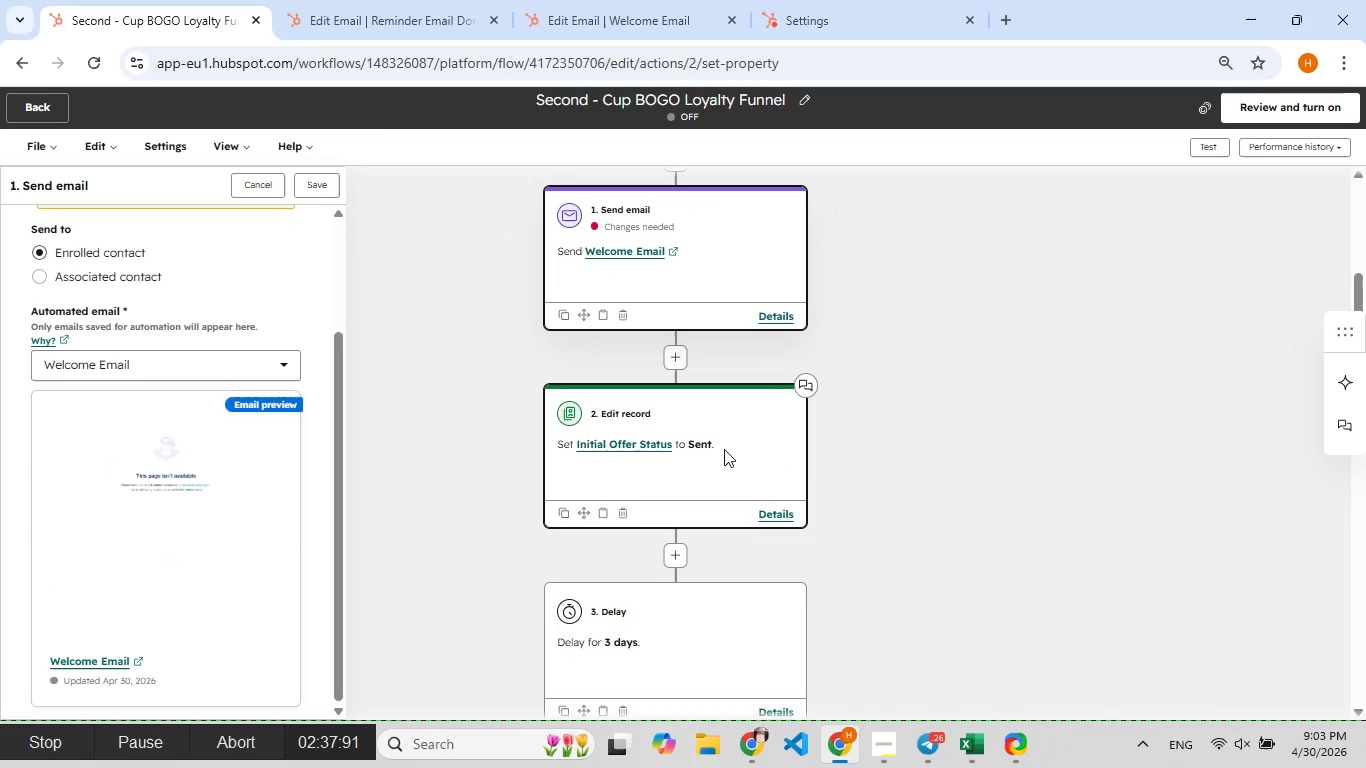 
scroll: coordinate [724, 449], scroll_direction: down, amount: 2.0
 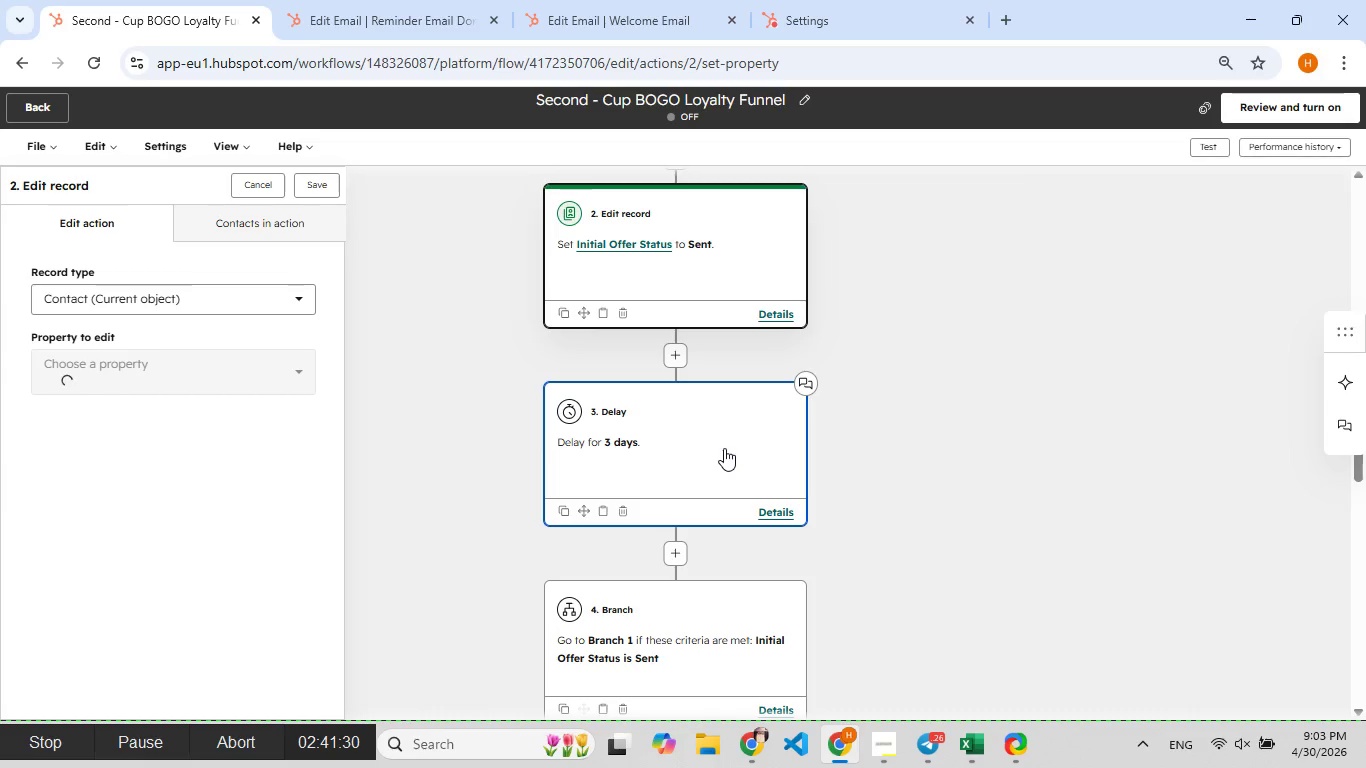 
wait(7.55)
 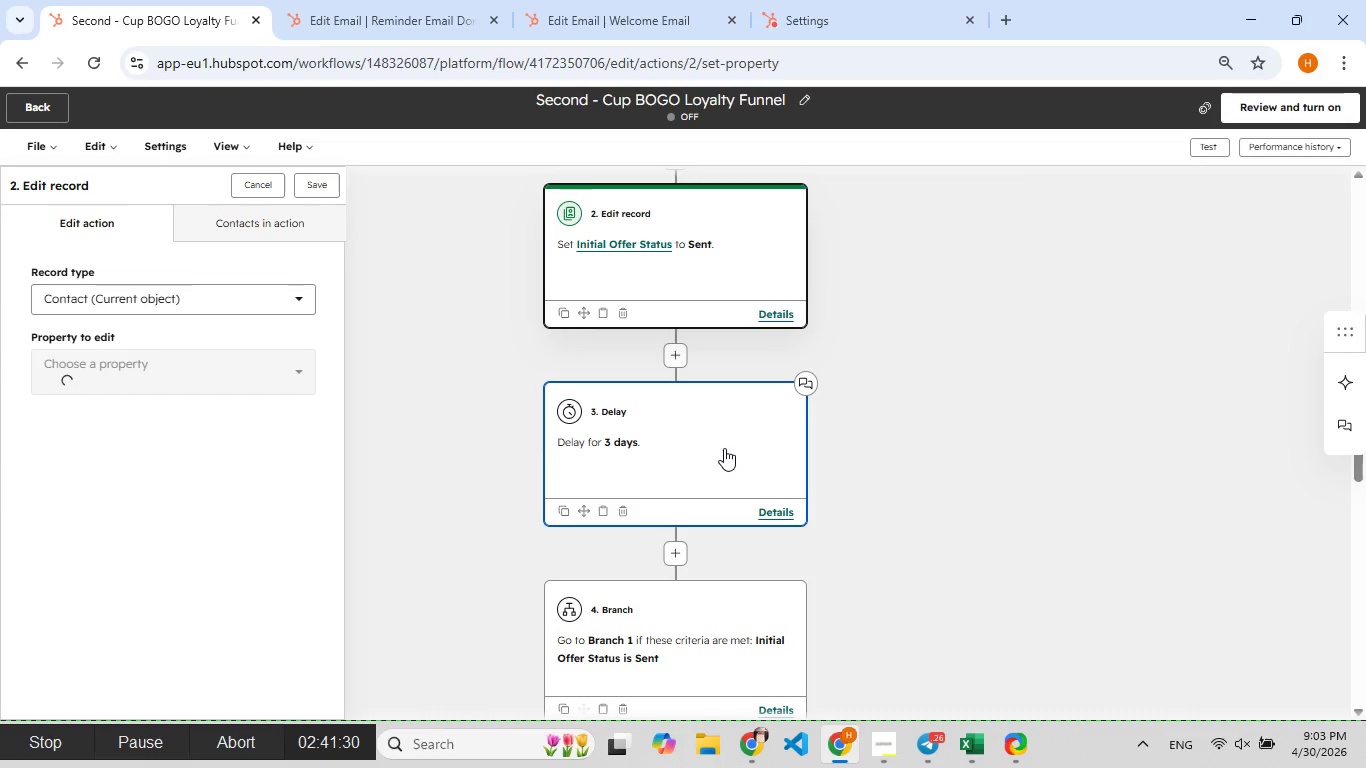 
left_click([707, 443])
 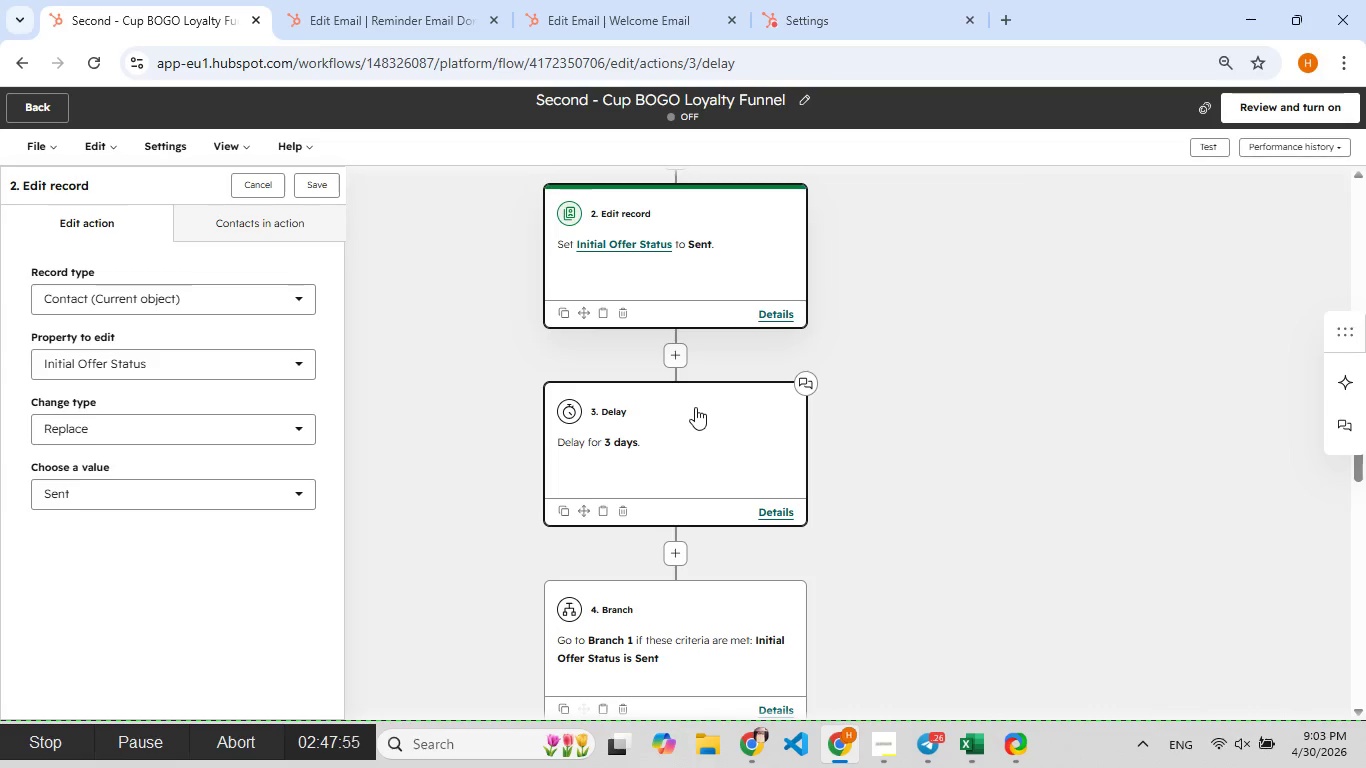 
scroll: coordinate [695, 407], scroll_direction: down, amount: 1.0
 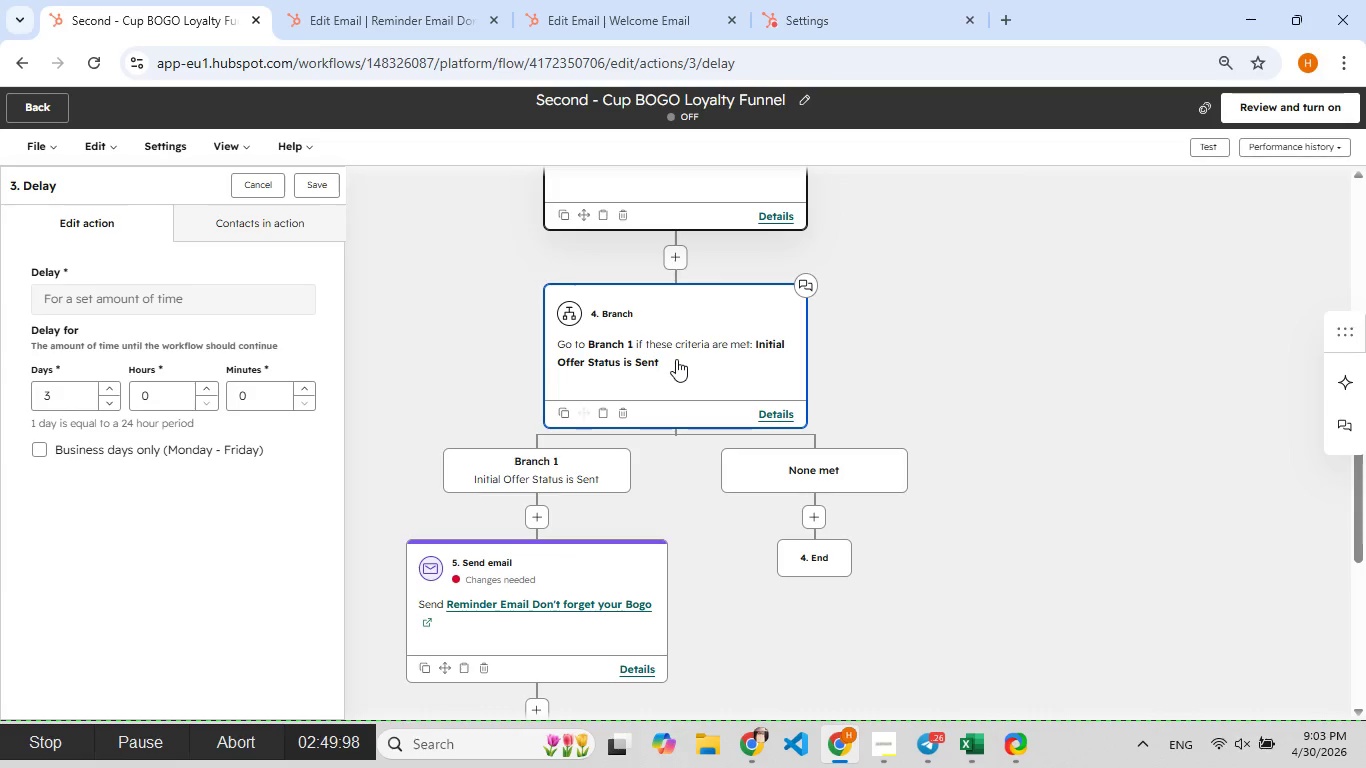 
left_click([676, 357])
 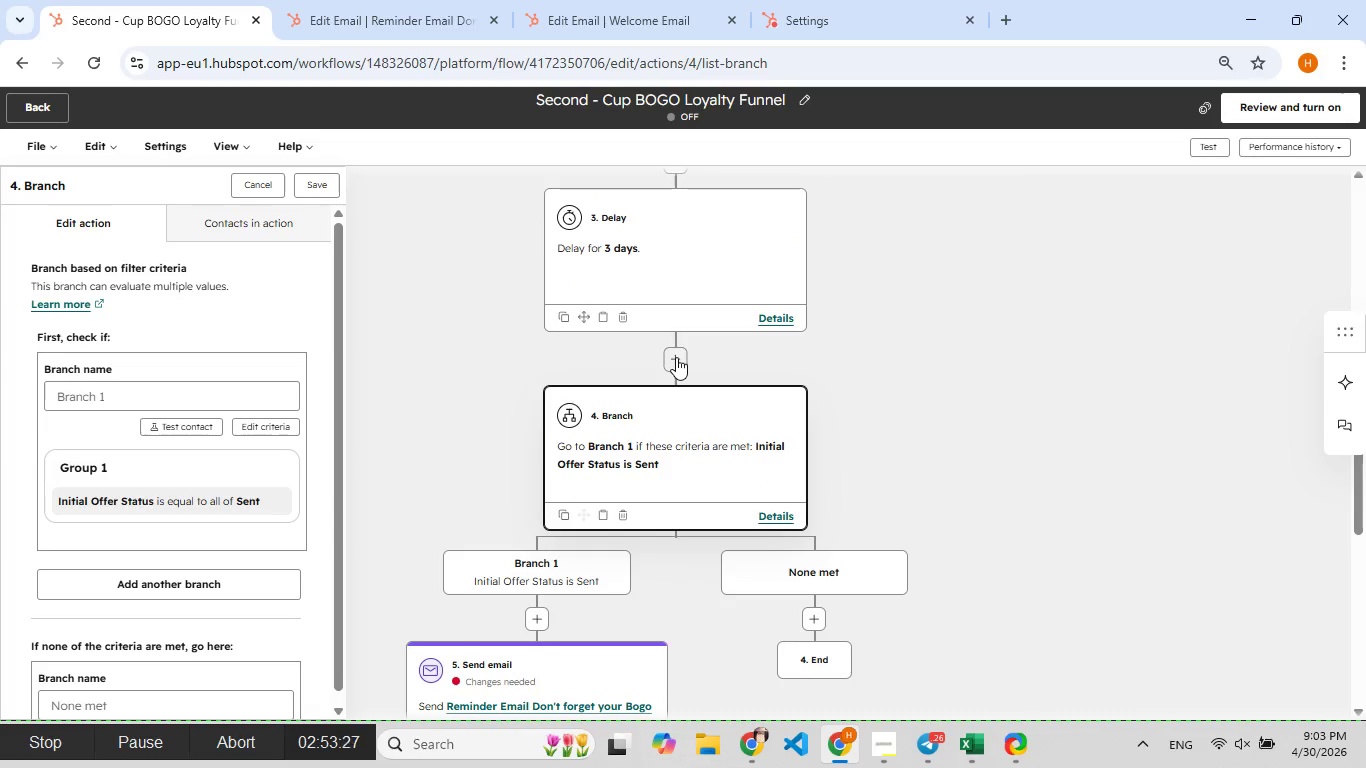 
scroll: coordinate [42, 424], scroll_direction: down, amount: 2.0
 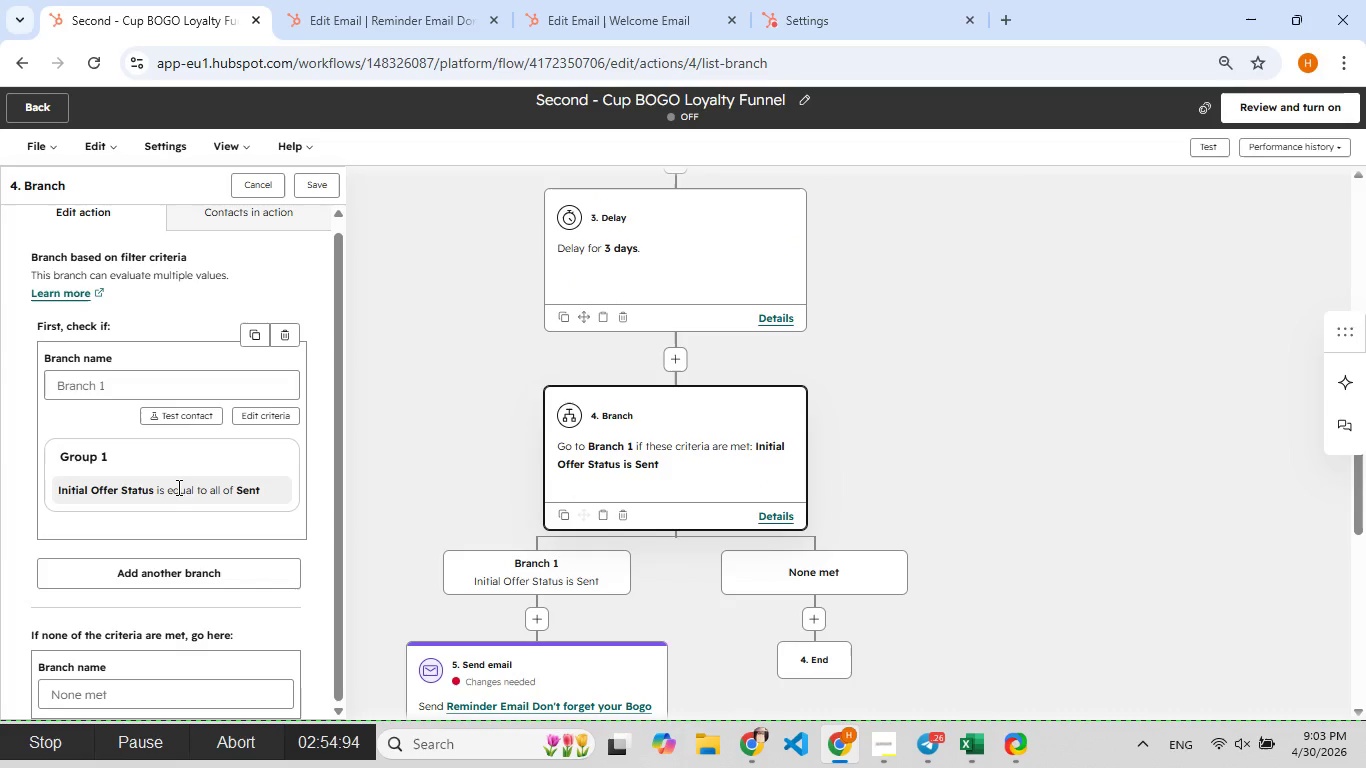 
left_click([177, 488])
 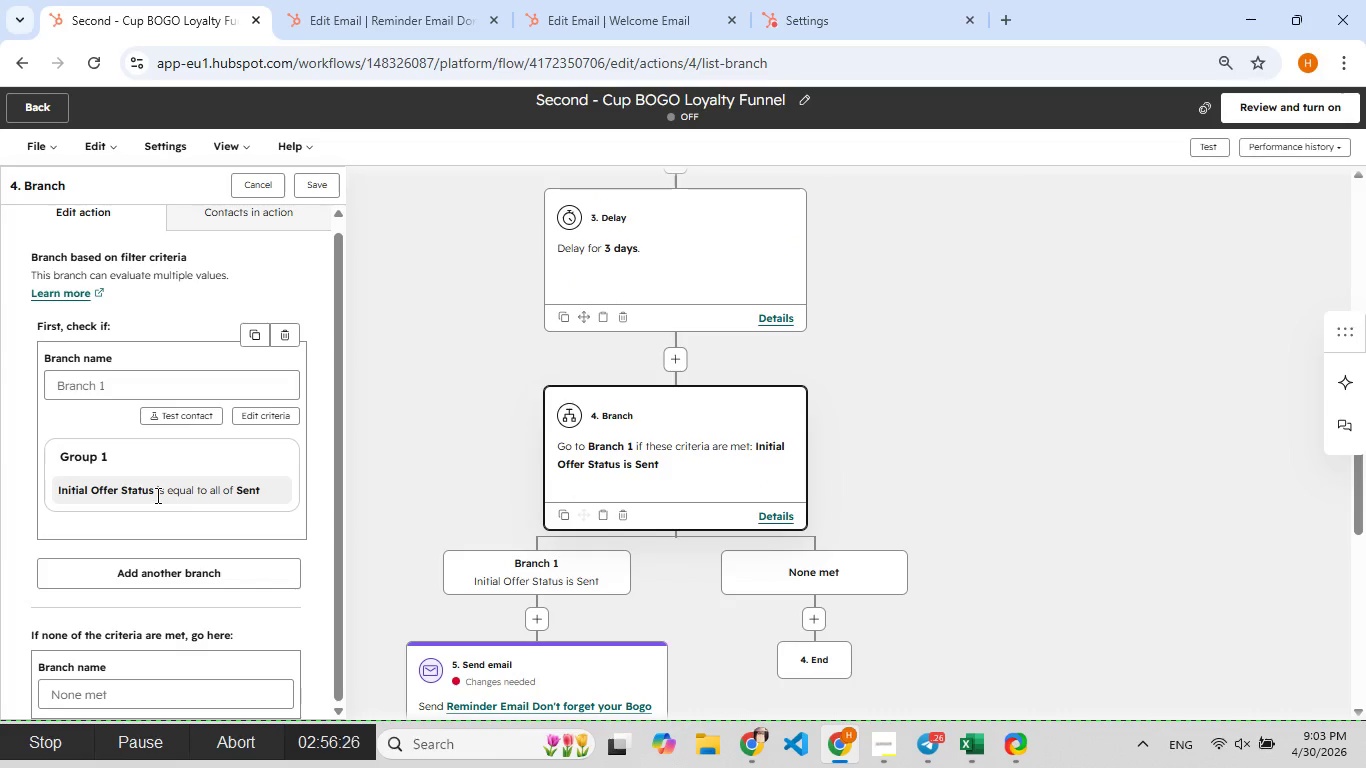 
double_click([156, 495])
 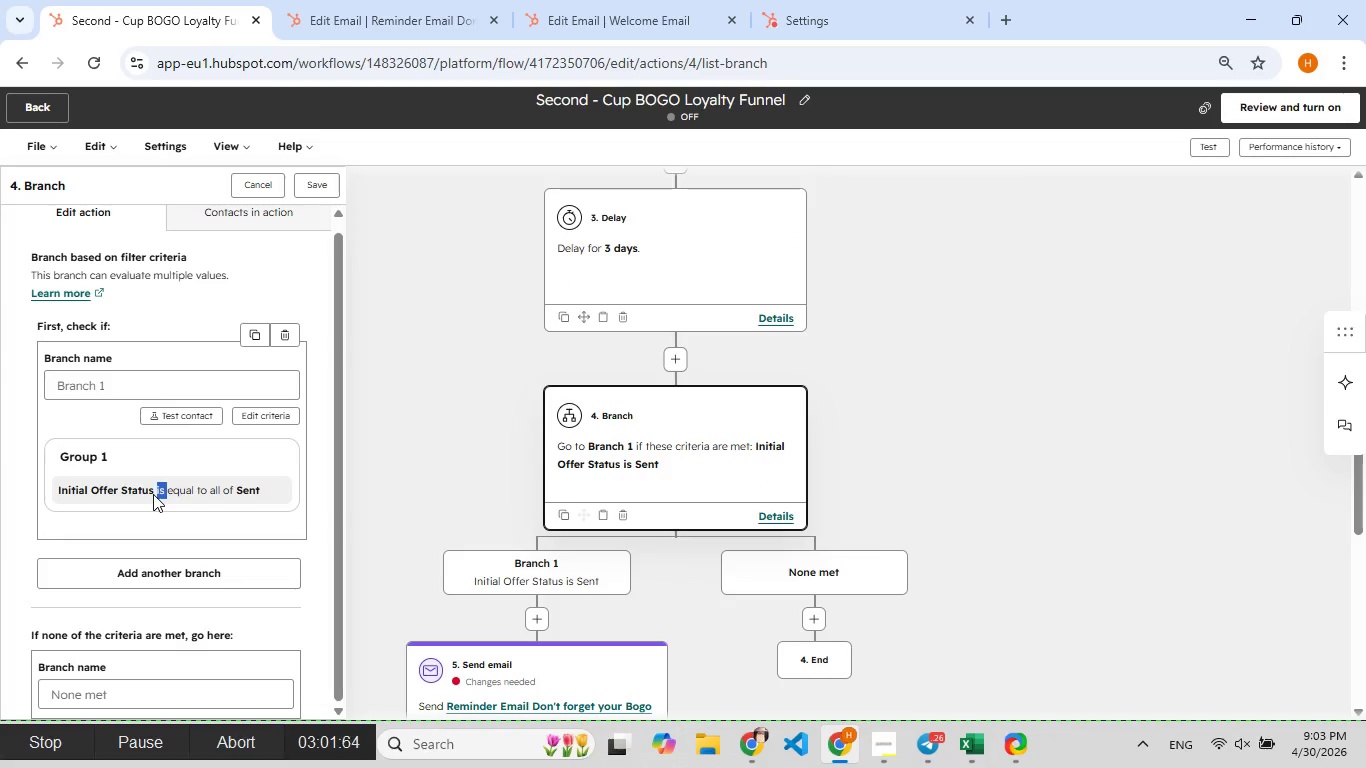 
wait(10.03)
 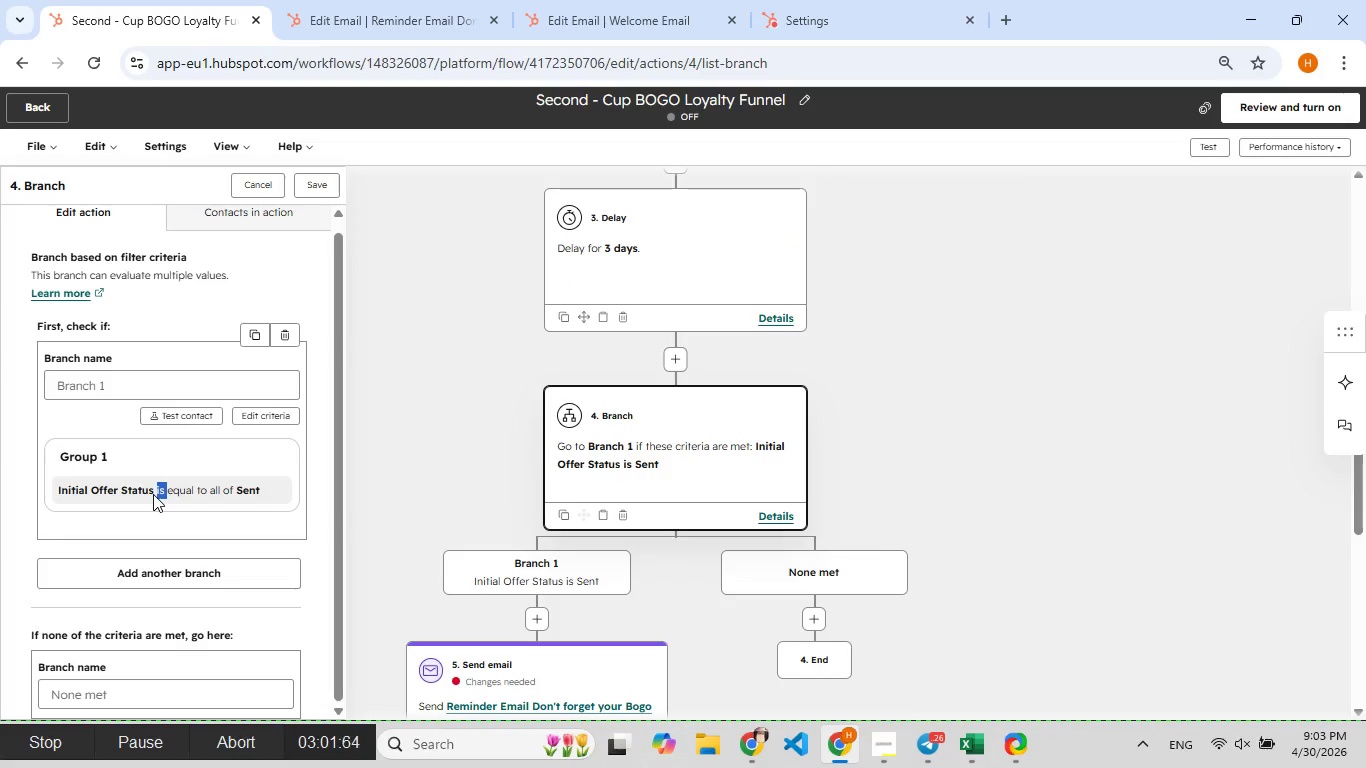 
scroll: coordinate [153, 483], scroll_direction: down, amount: 1.0
 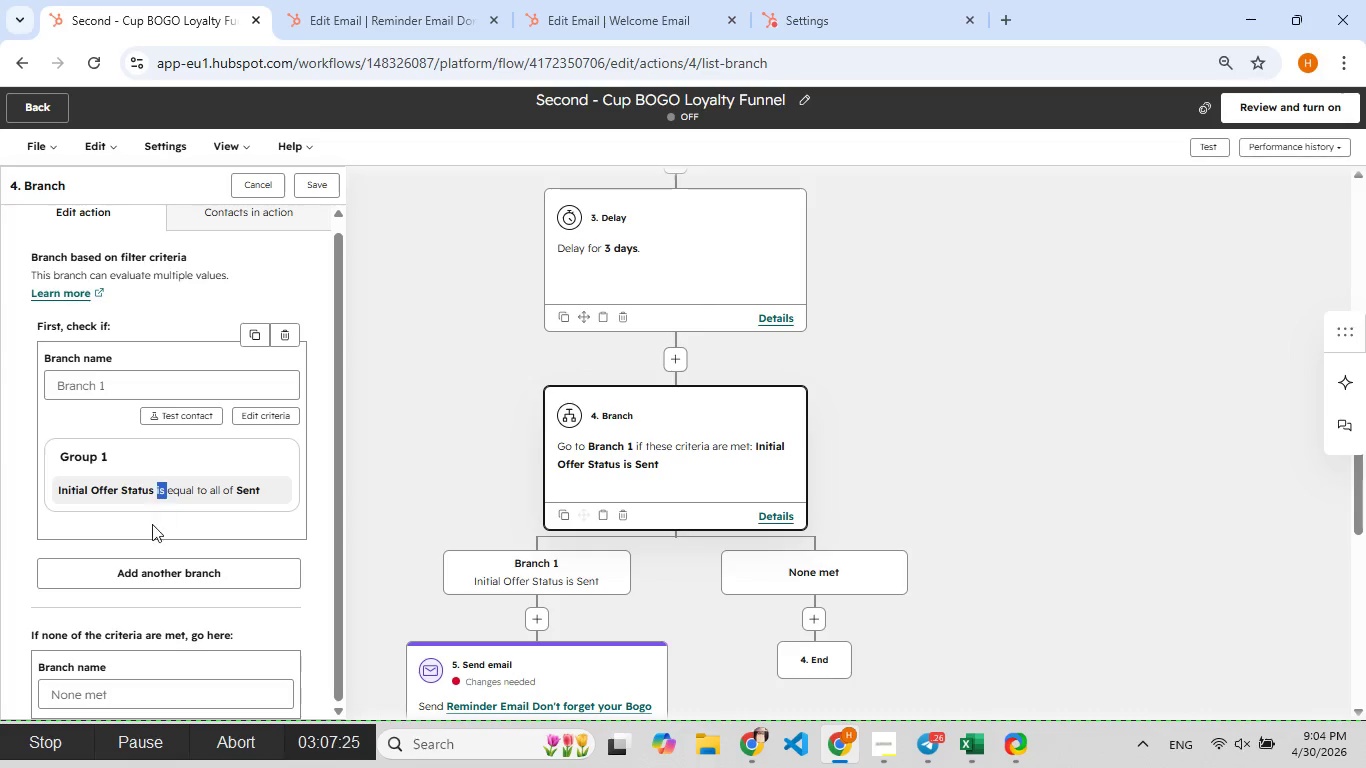 
left_click([152, 525])
 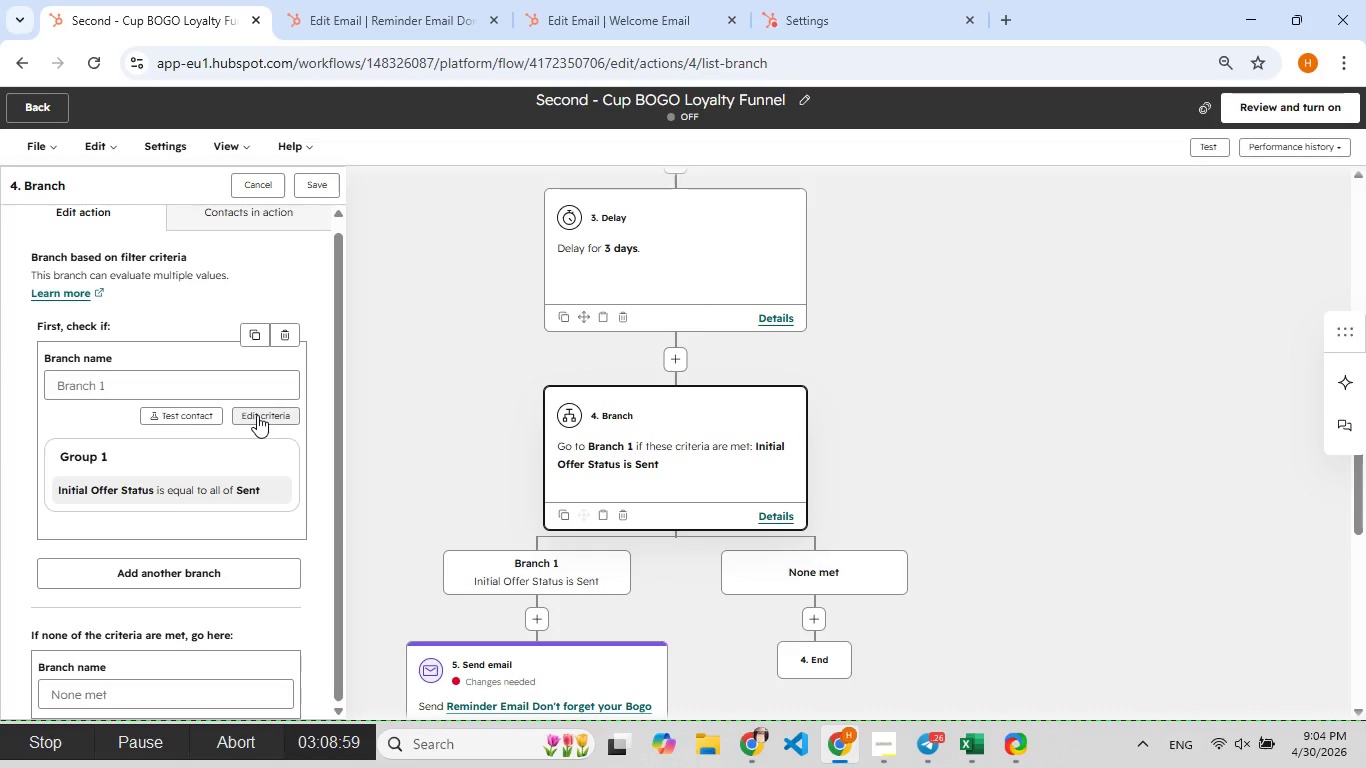 
left_click([257, 415])
 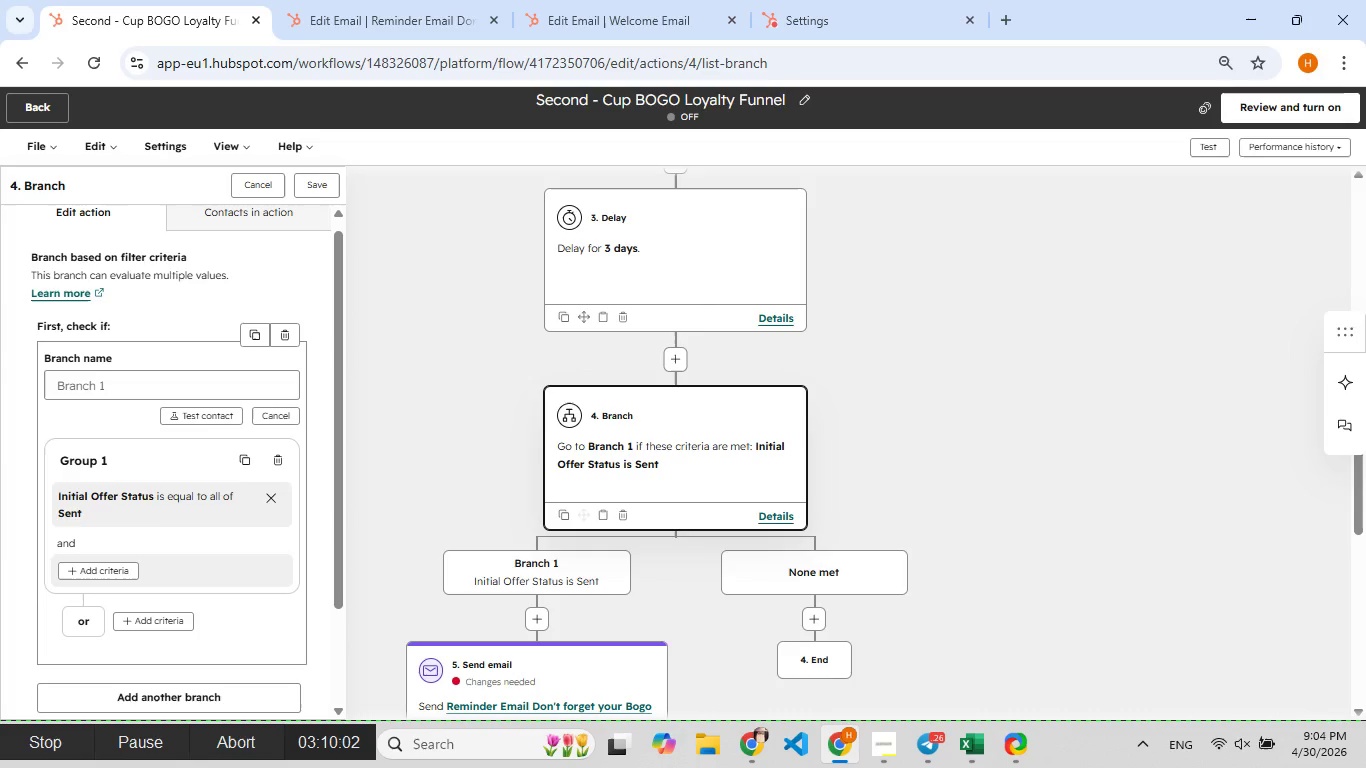 
left_click([135, 508])
 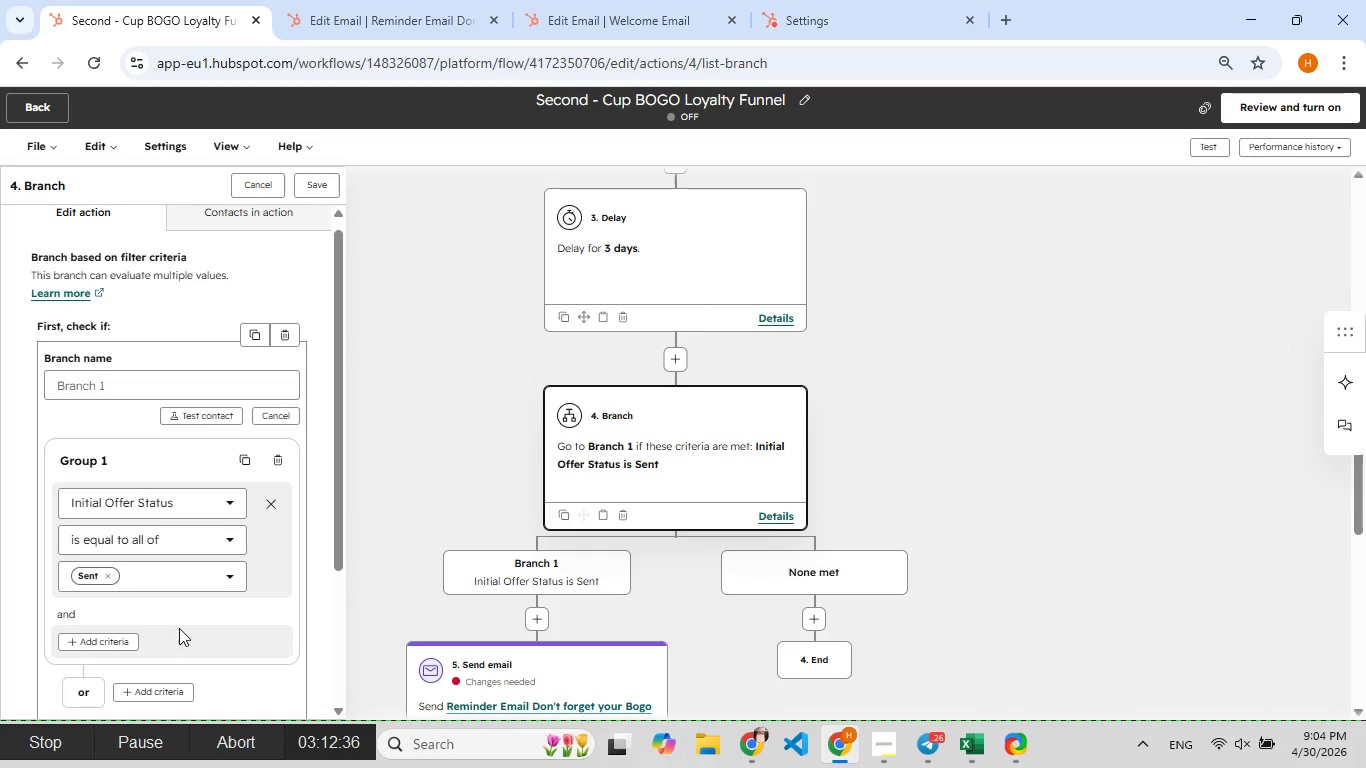 
left_click([169, 569])
 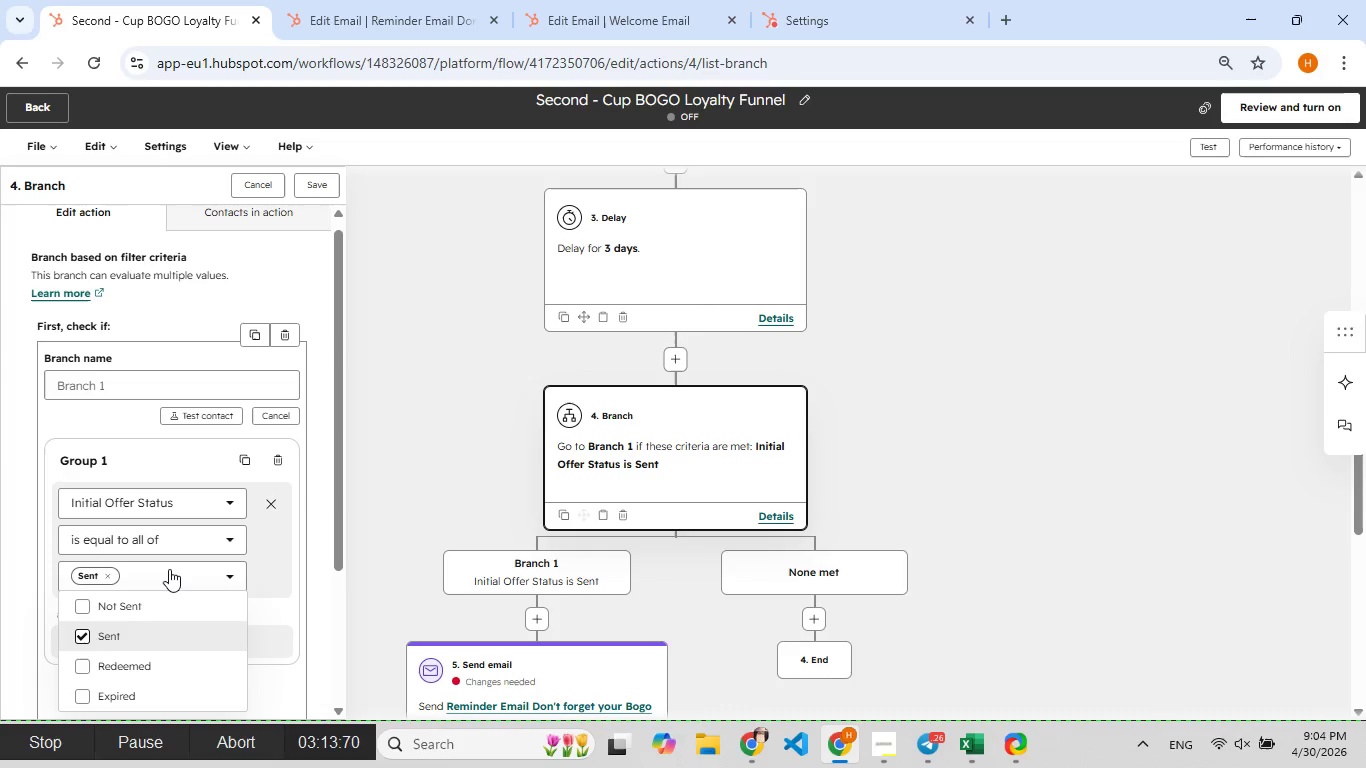 
left_click([169, 569])
 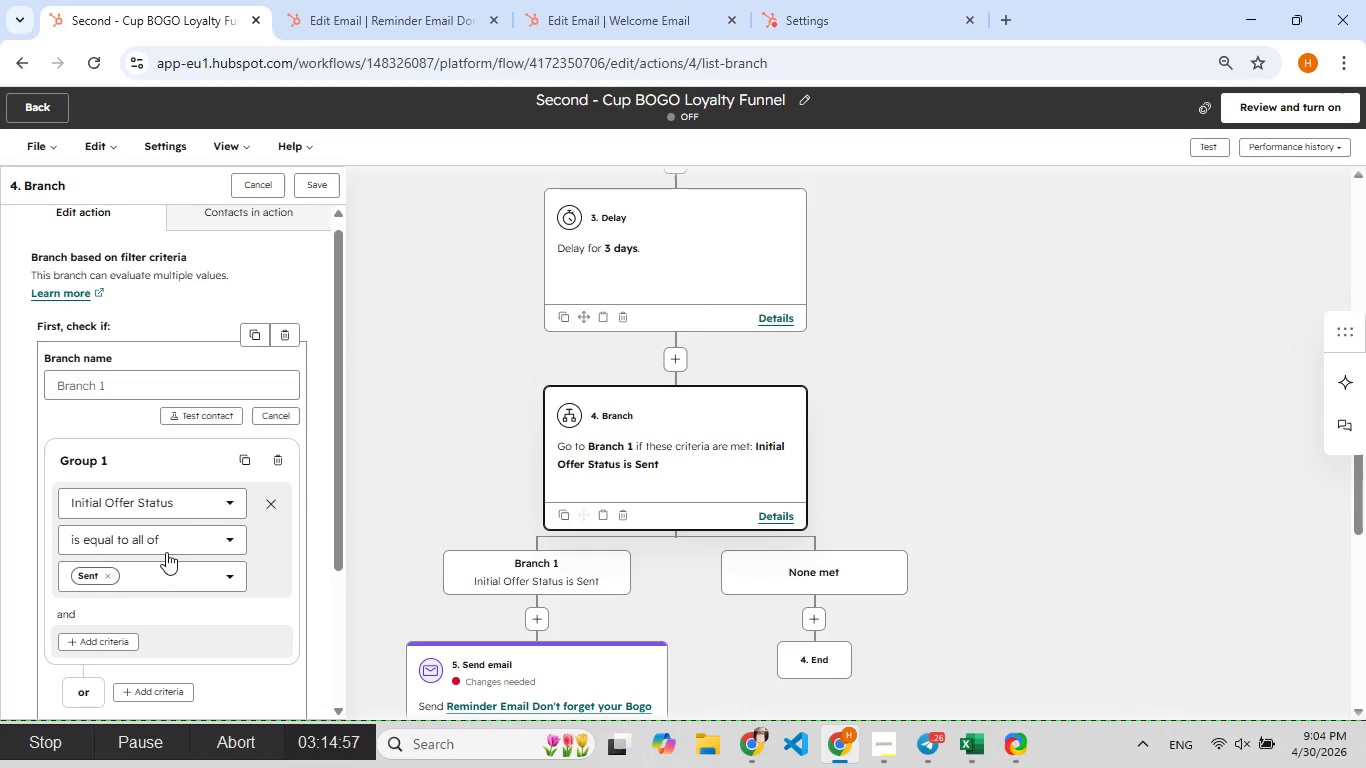 
scroll: coordinate [715, 551], scroll_direction: down, amount: 4.0
 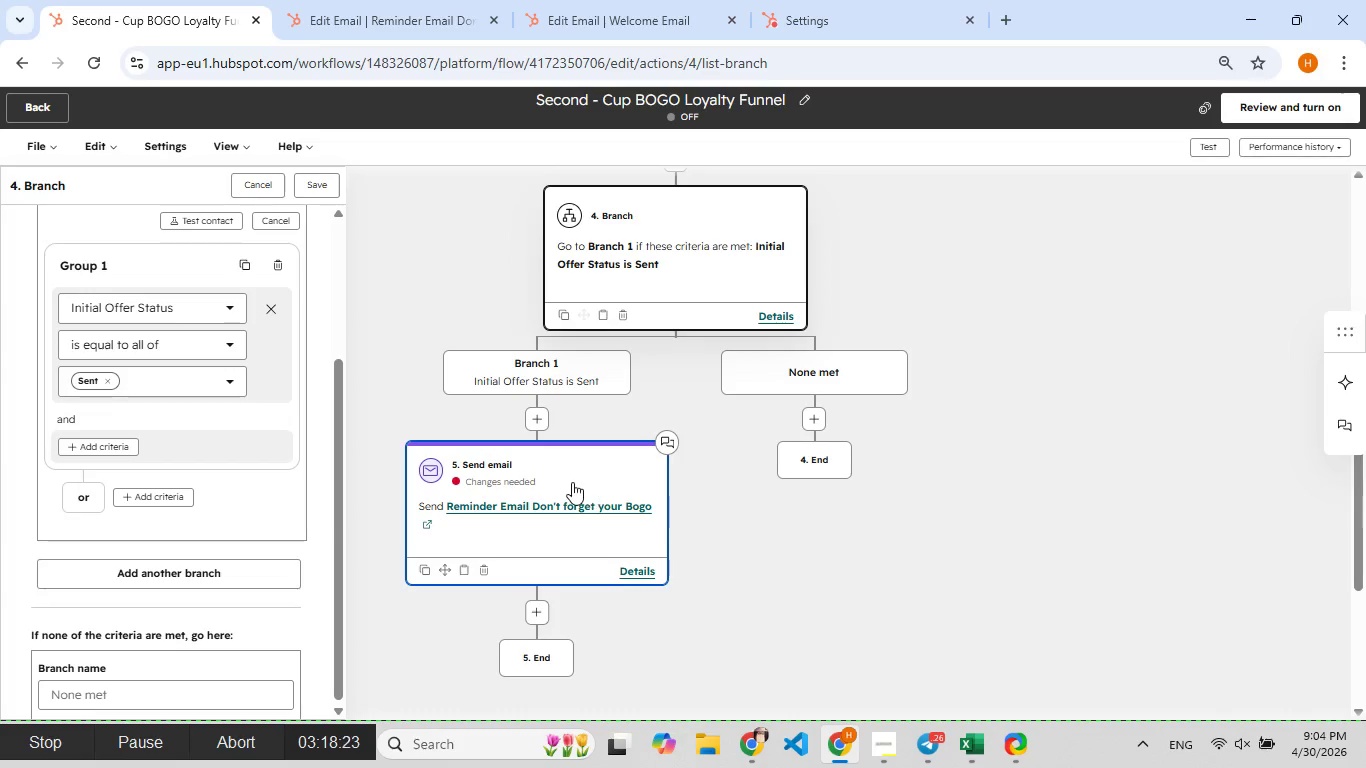 
left_click([572, 482])
 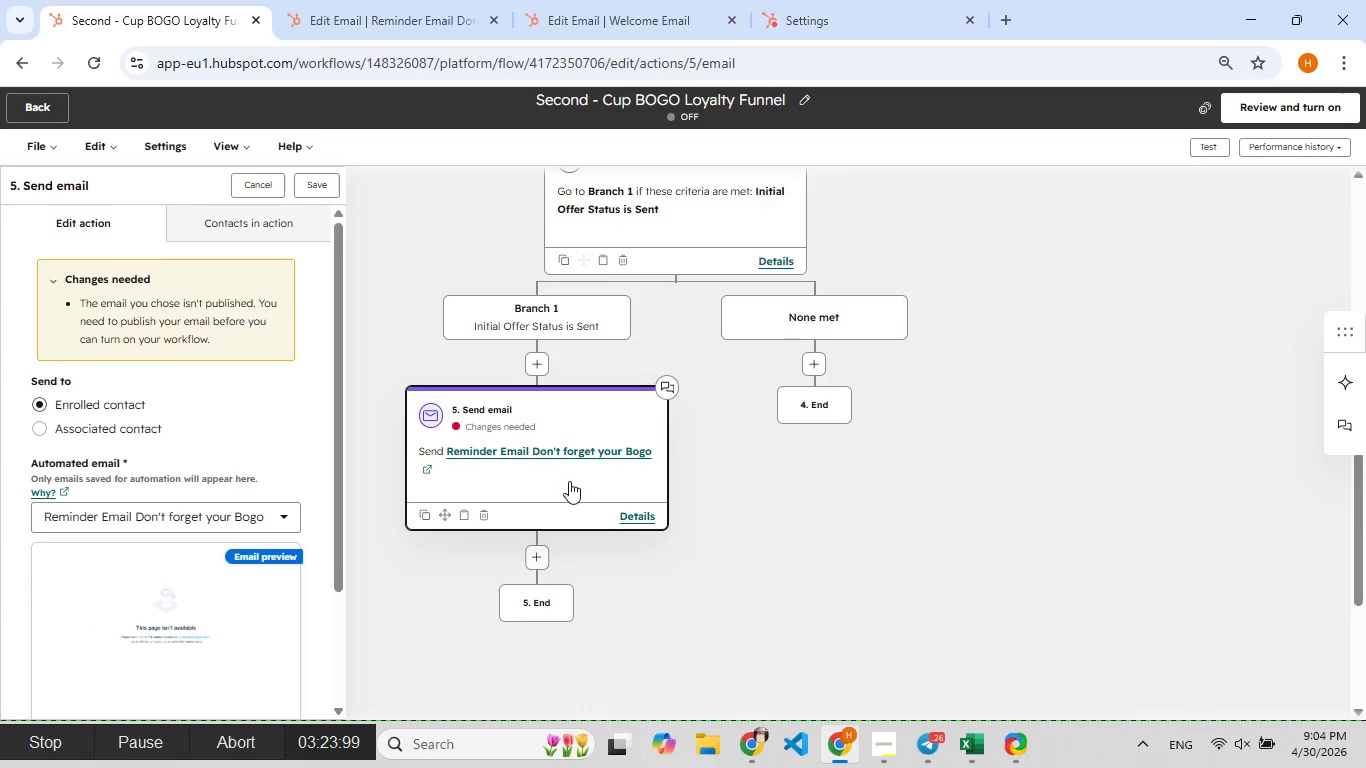 
wait(7.39)
 